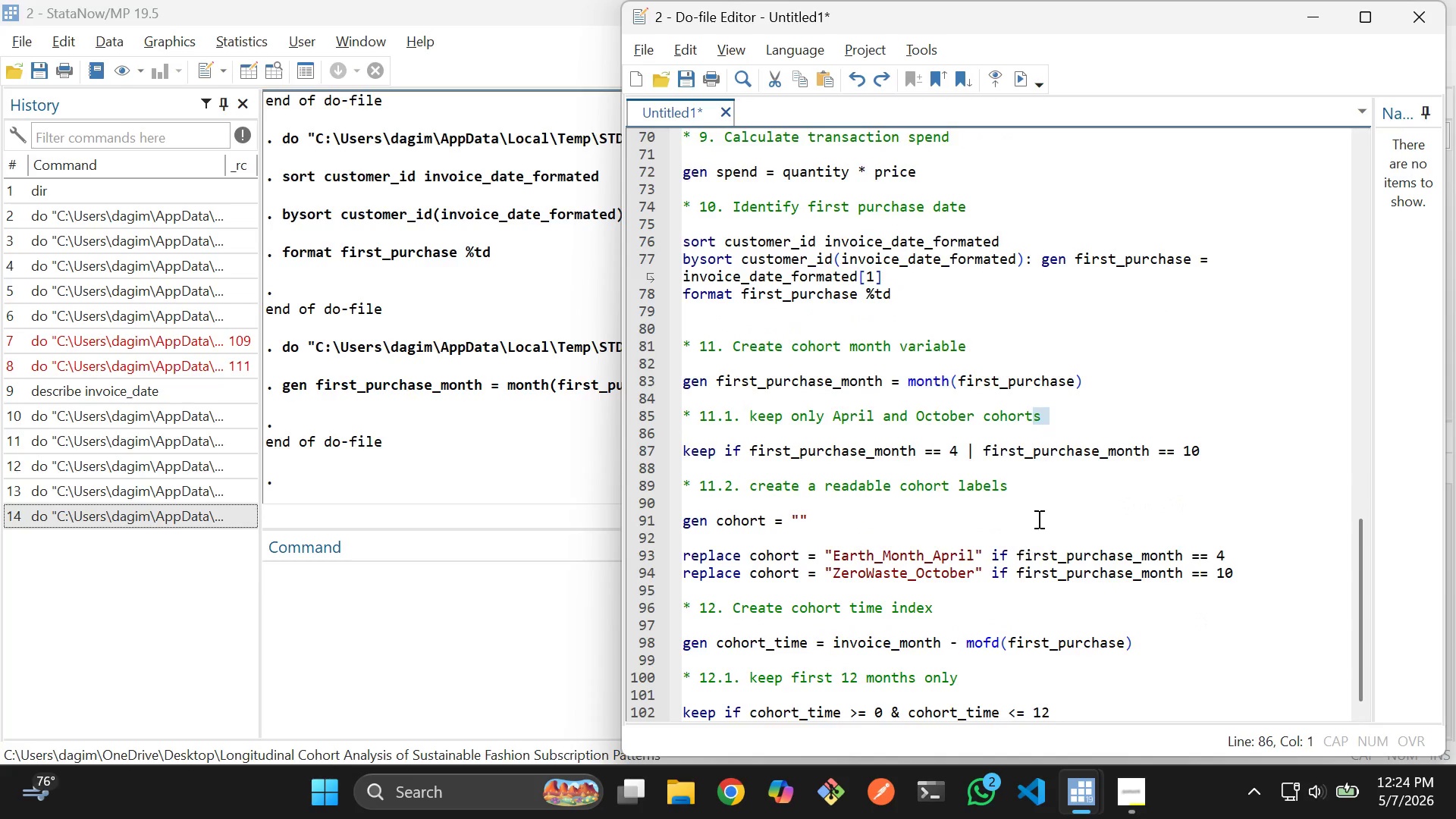 
left_click([1047, 497])
 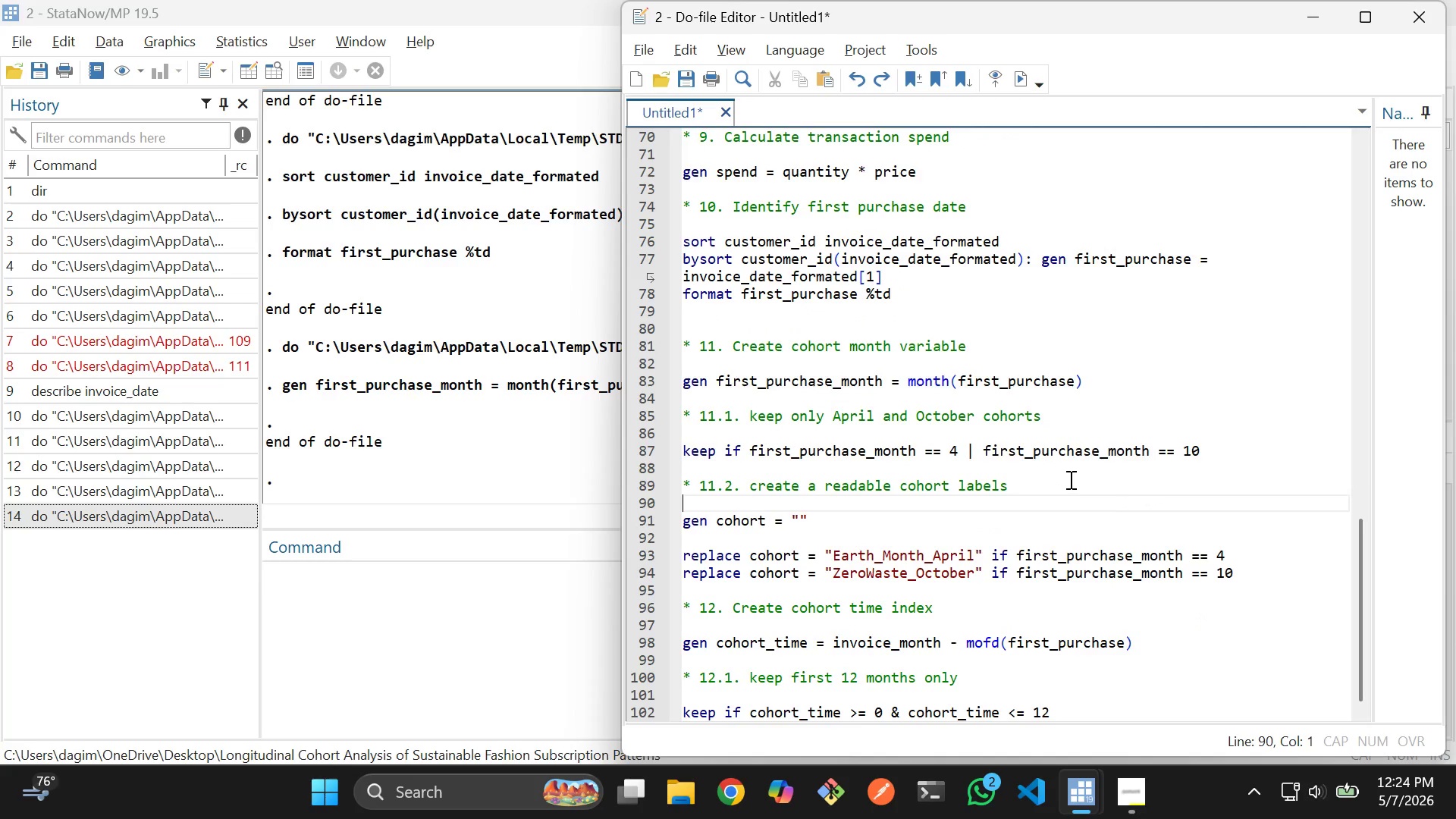 
left_click([1070, 479])
 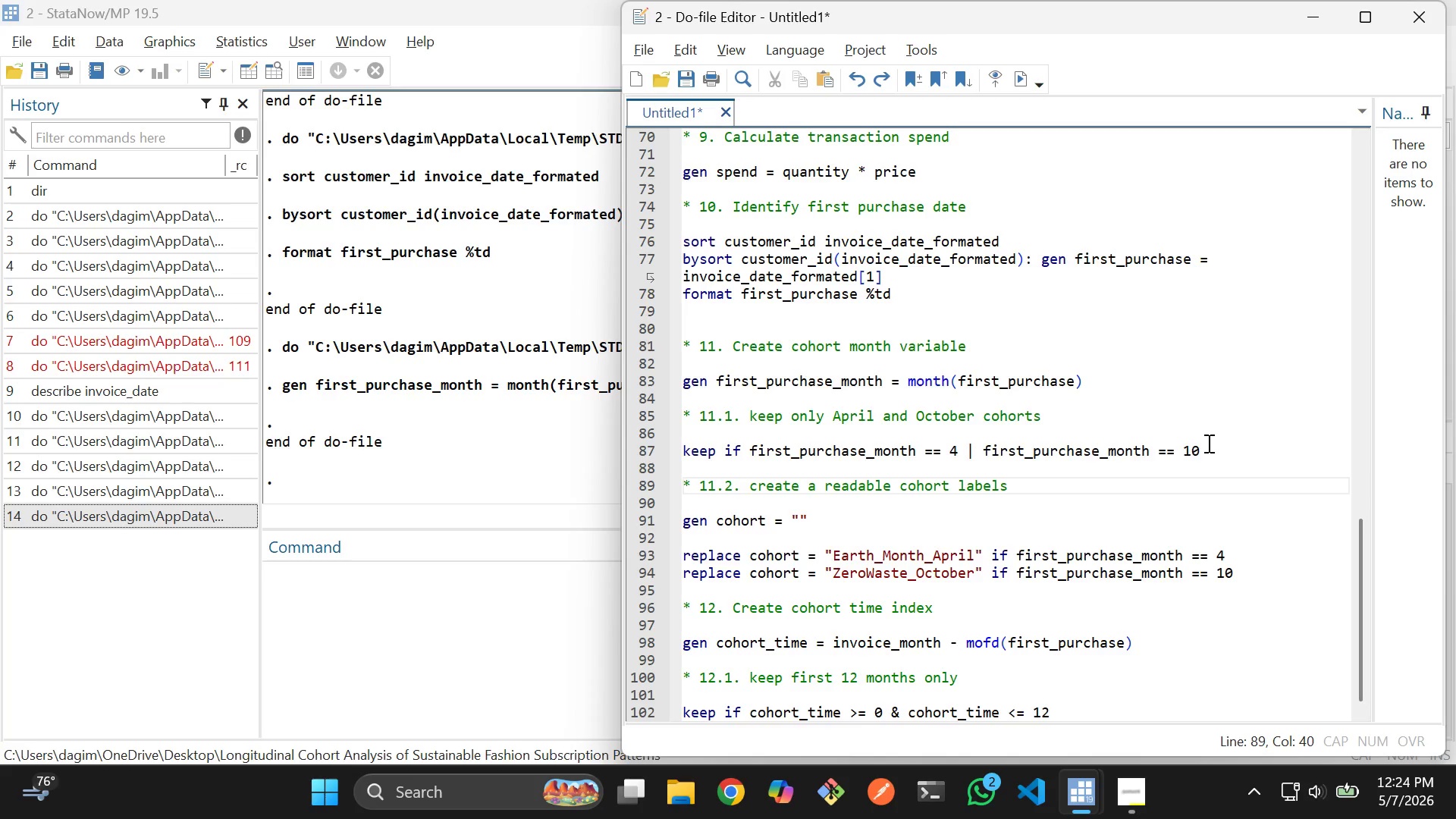 
left_click_drag(start_coordinate=[1235, 450], to_coordinate=[680, 450])
 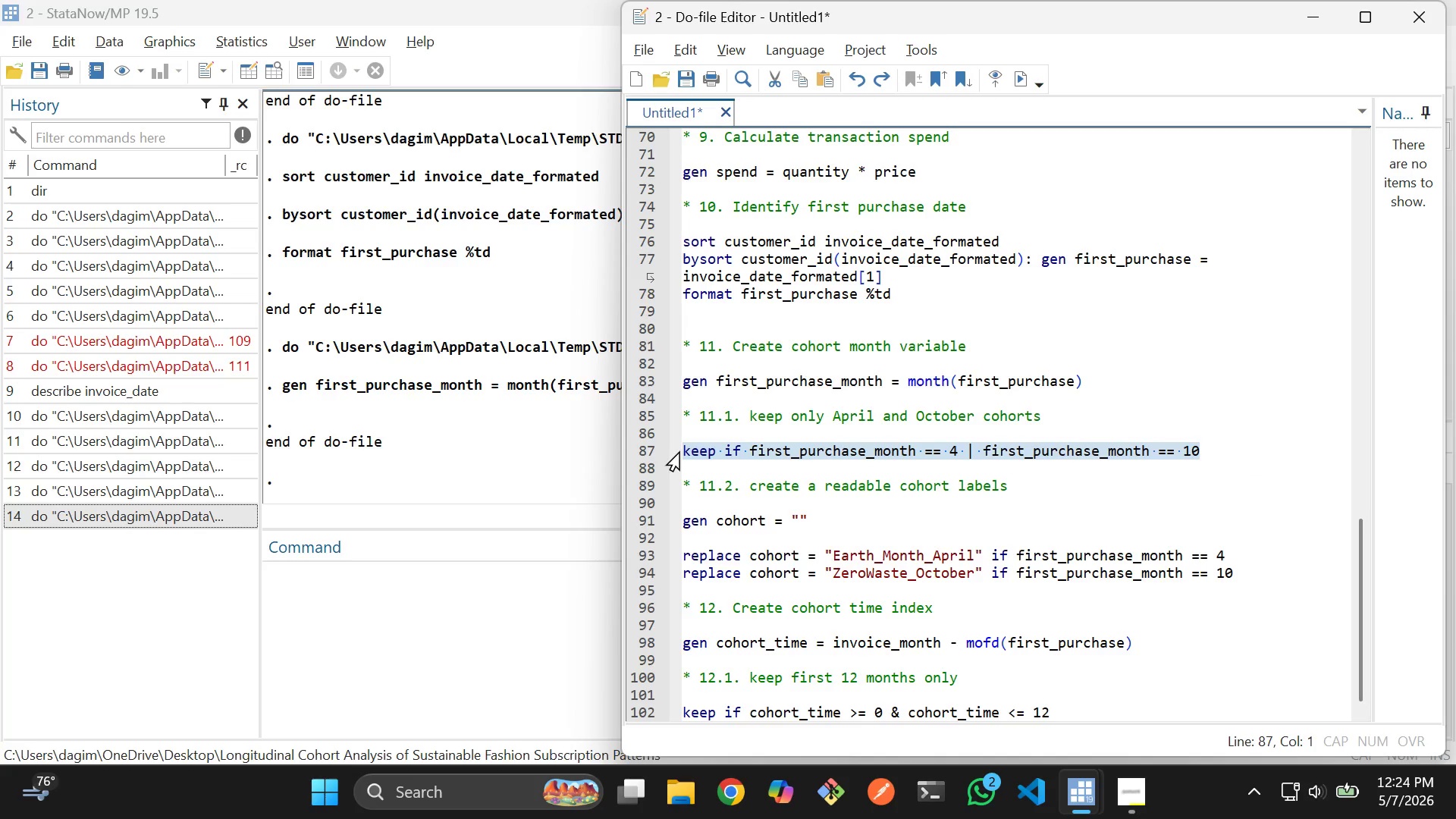 
key(Control+D)
 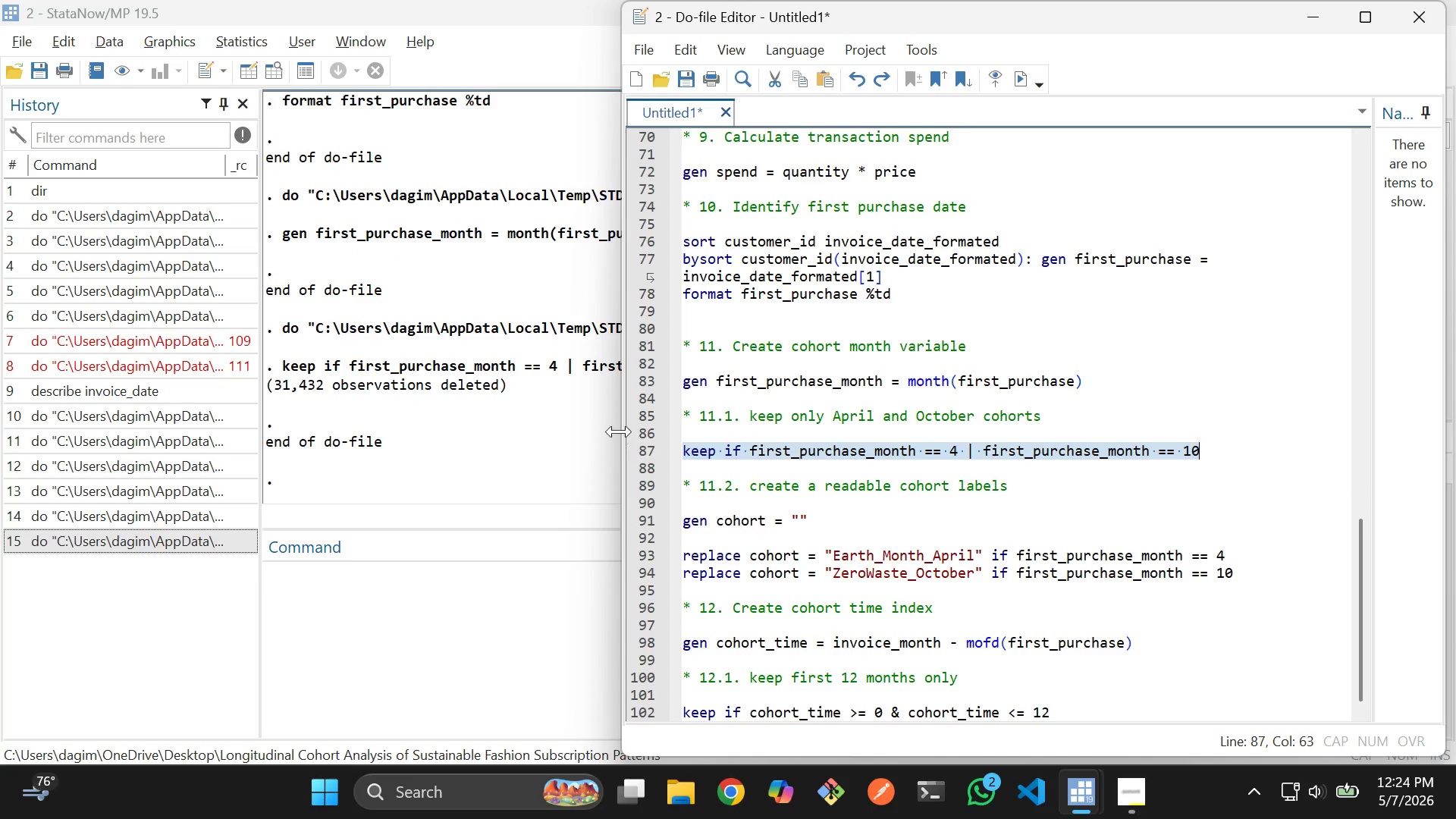 
left_click([599, 431])
 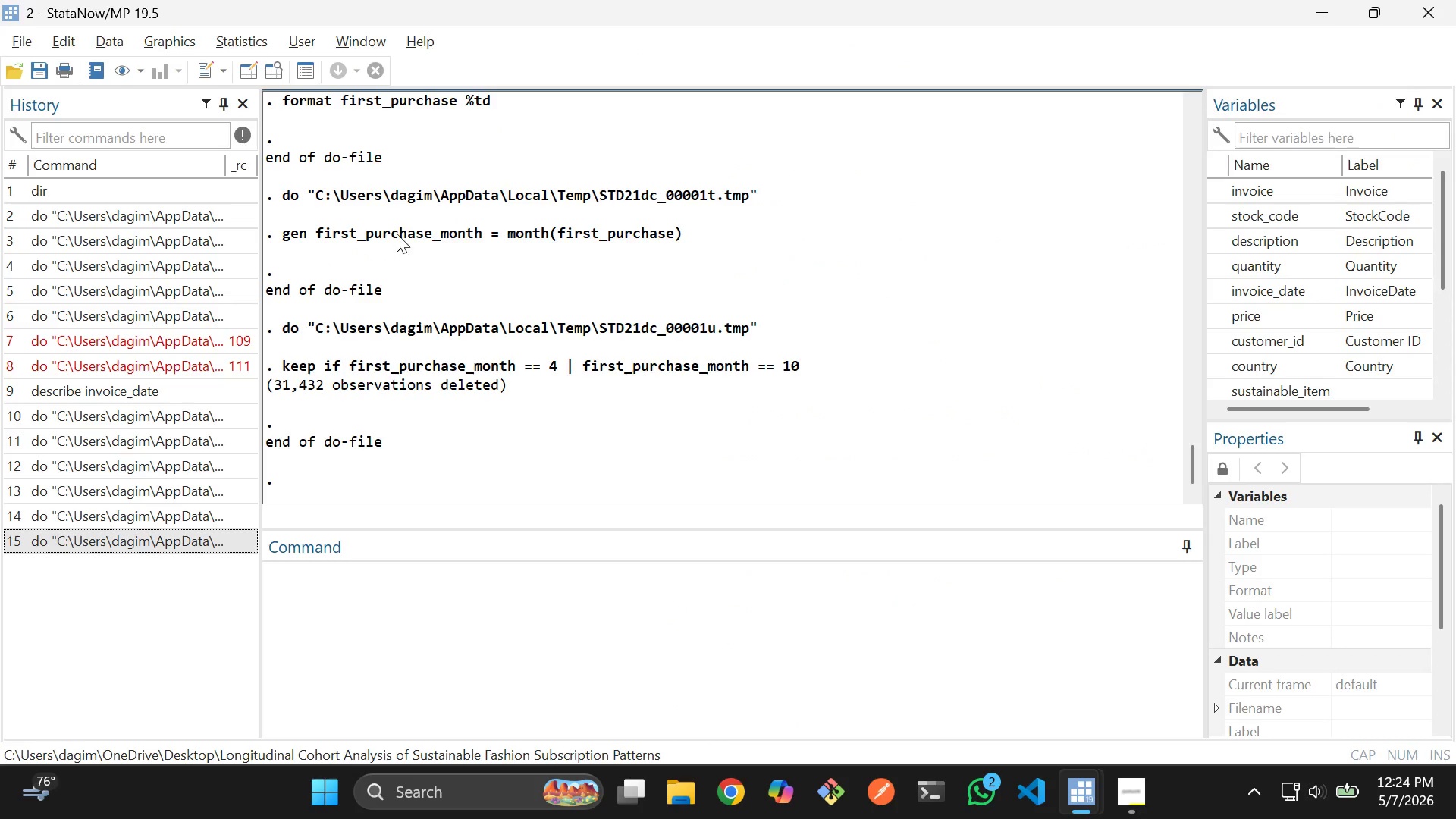 
key(Alt+AltLeft)
 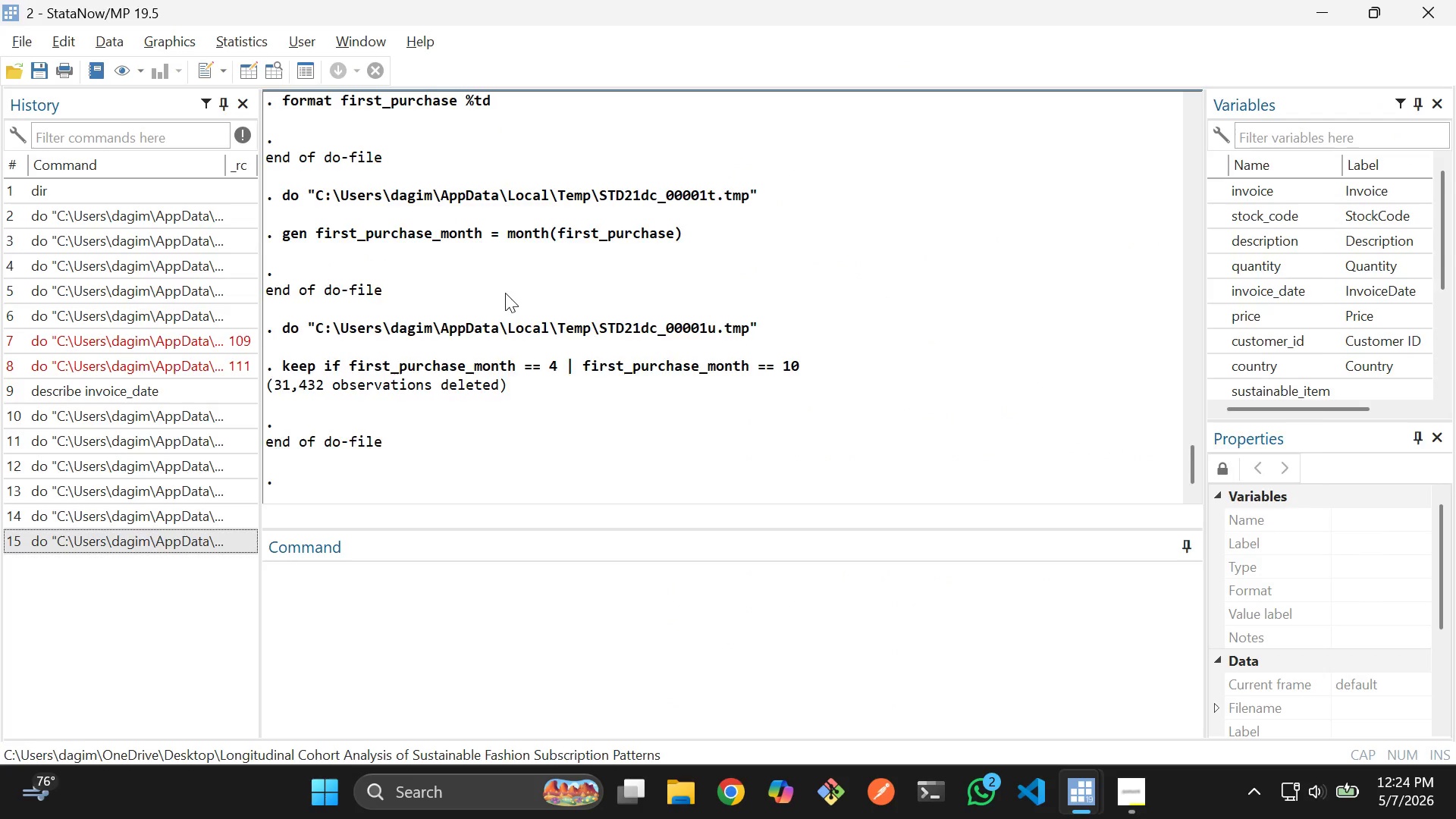 
key(Alt+Tab)
 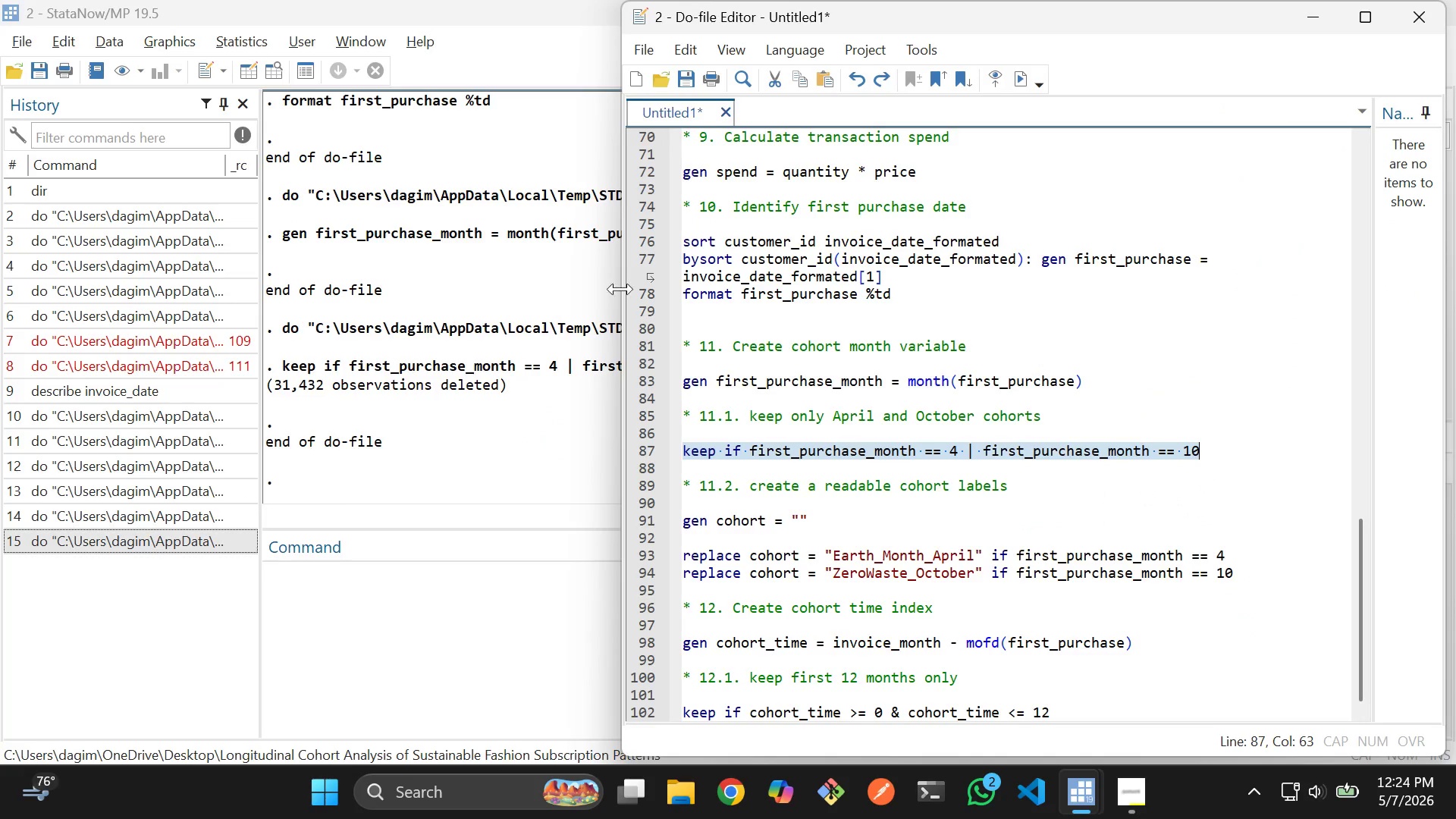 
key(Alt+AltLeft)
 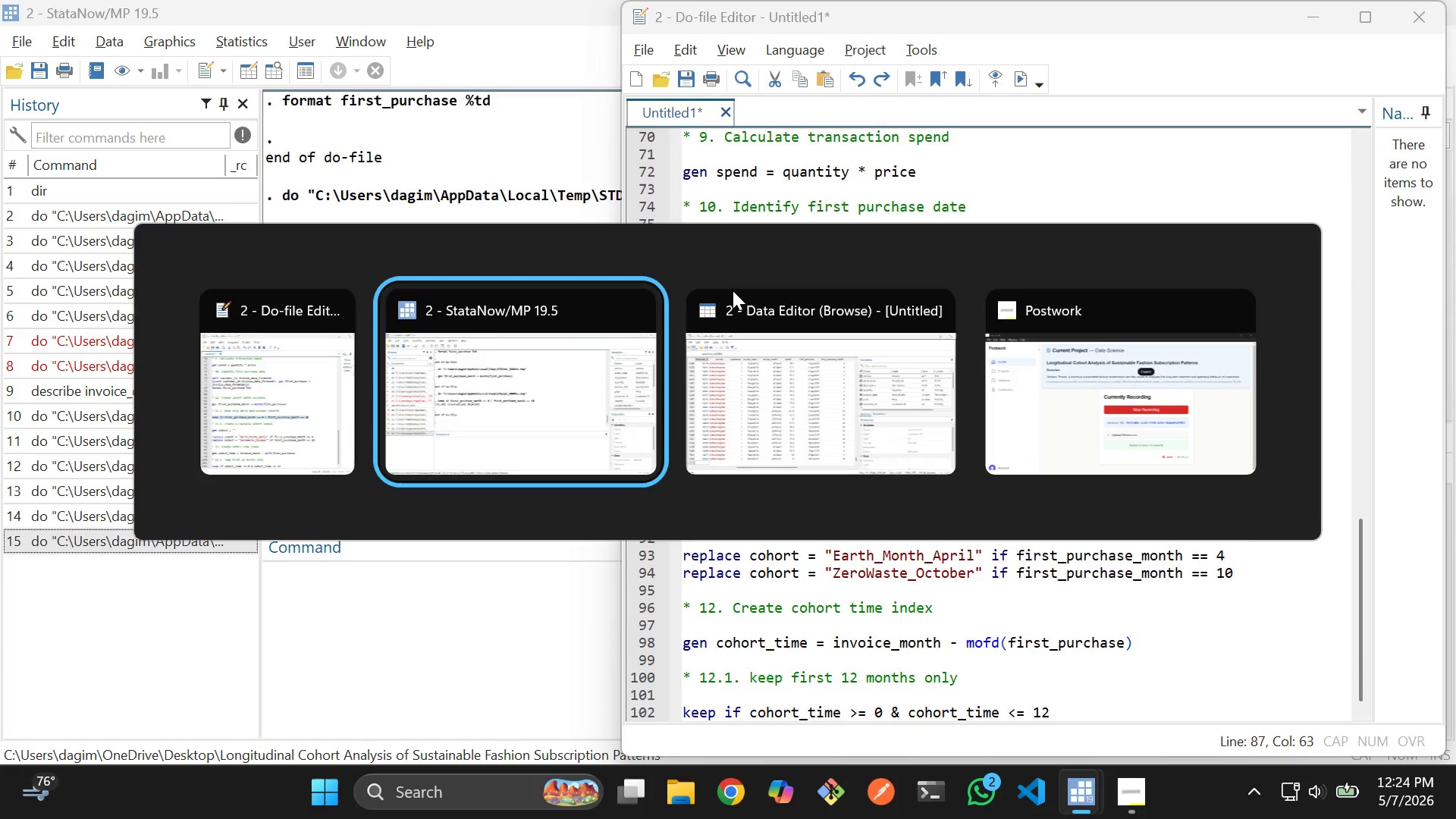 
key(Alt+Tab)
 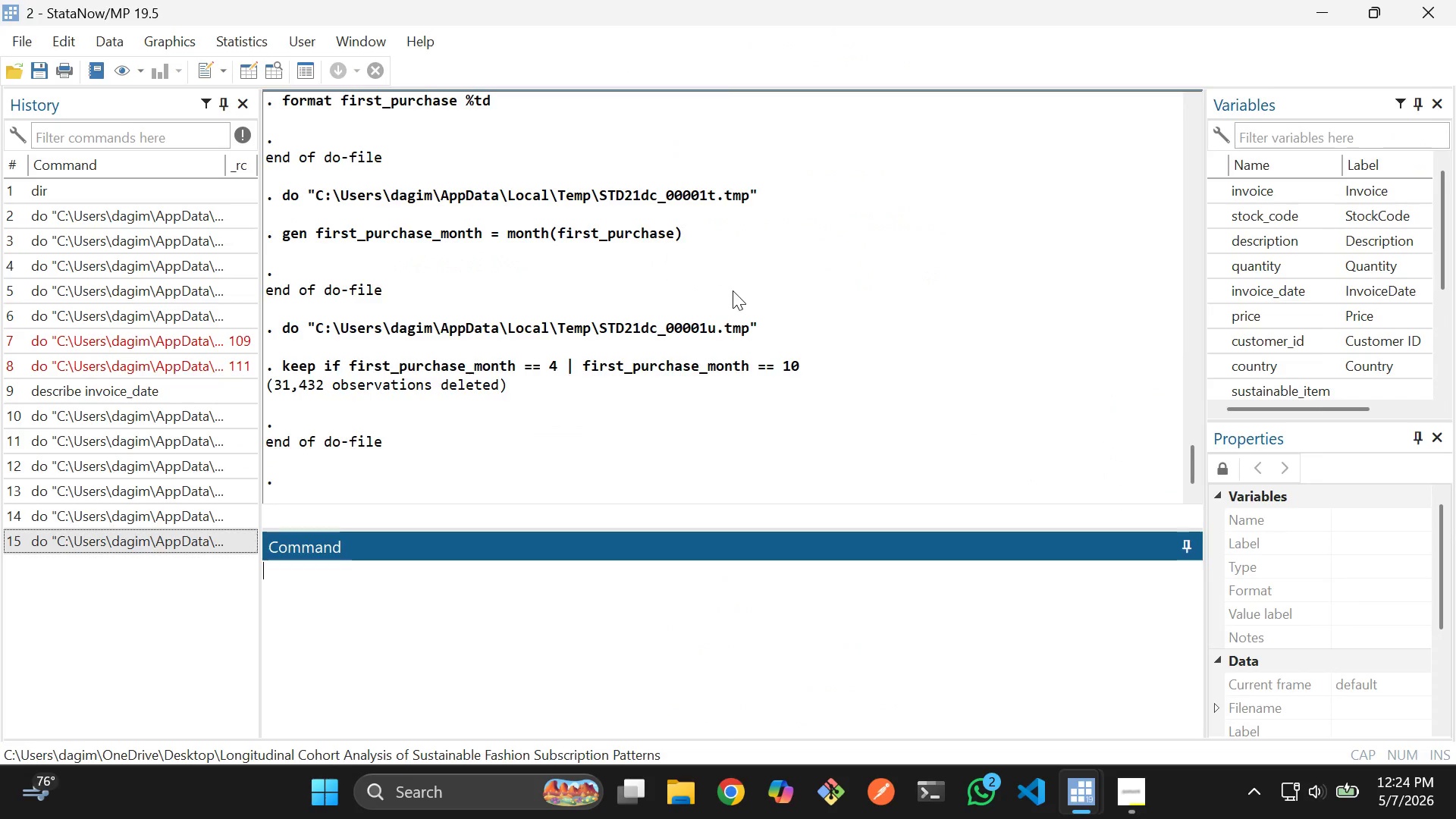 
key(Alt+Tab)
 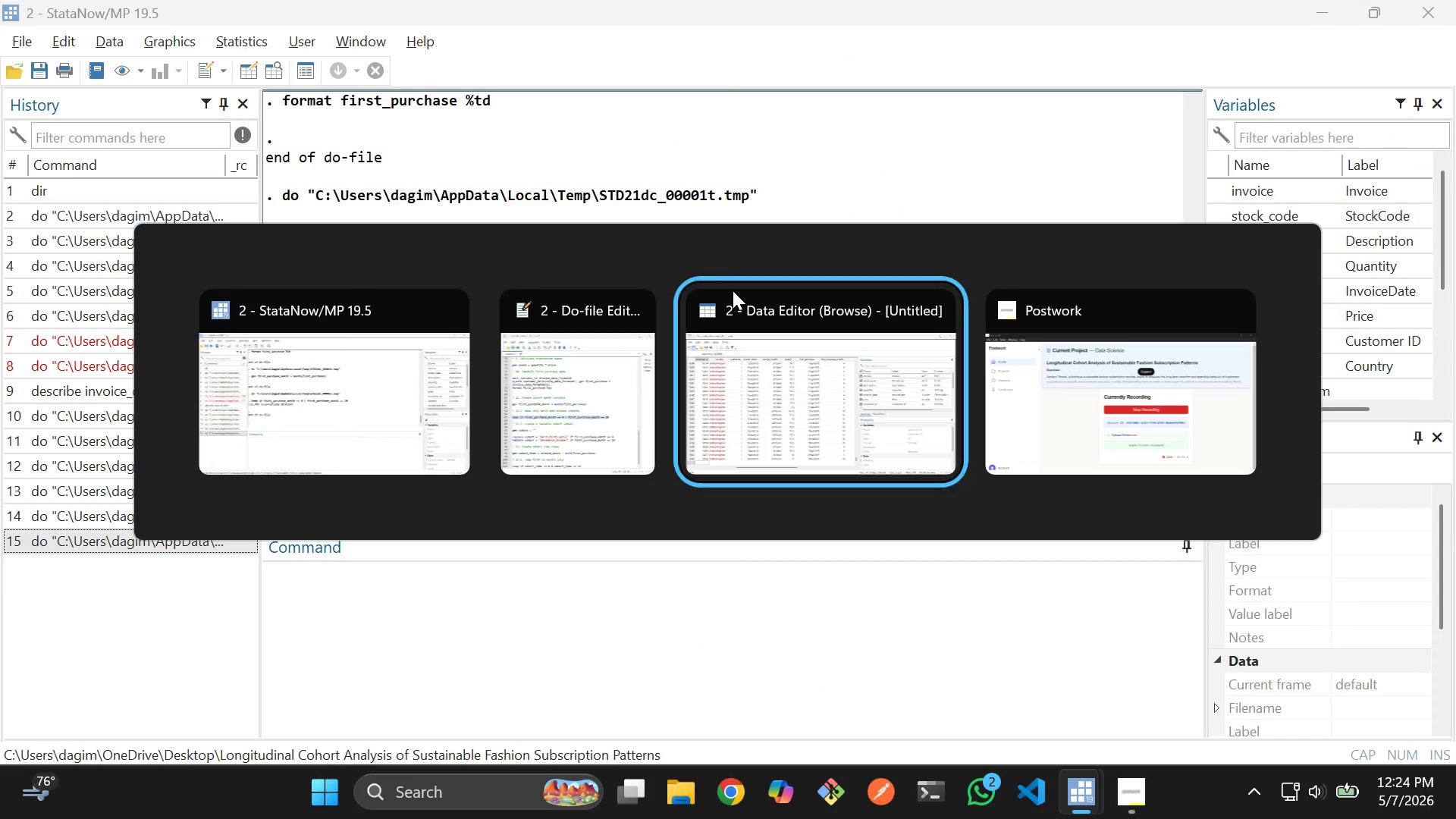 
key(Alt+Tab)
 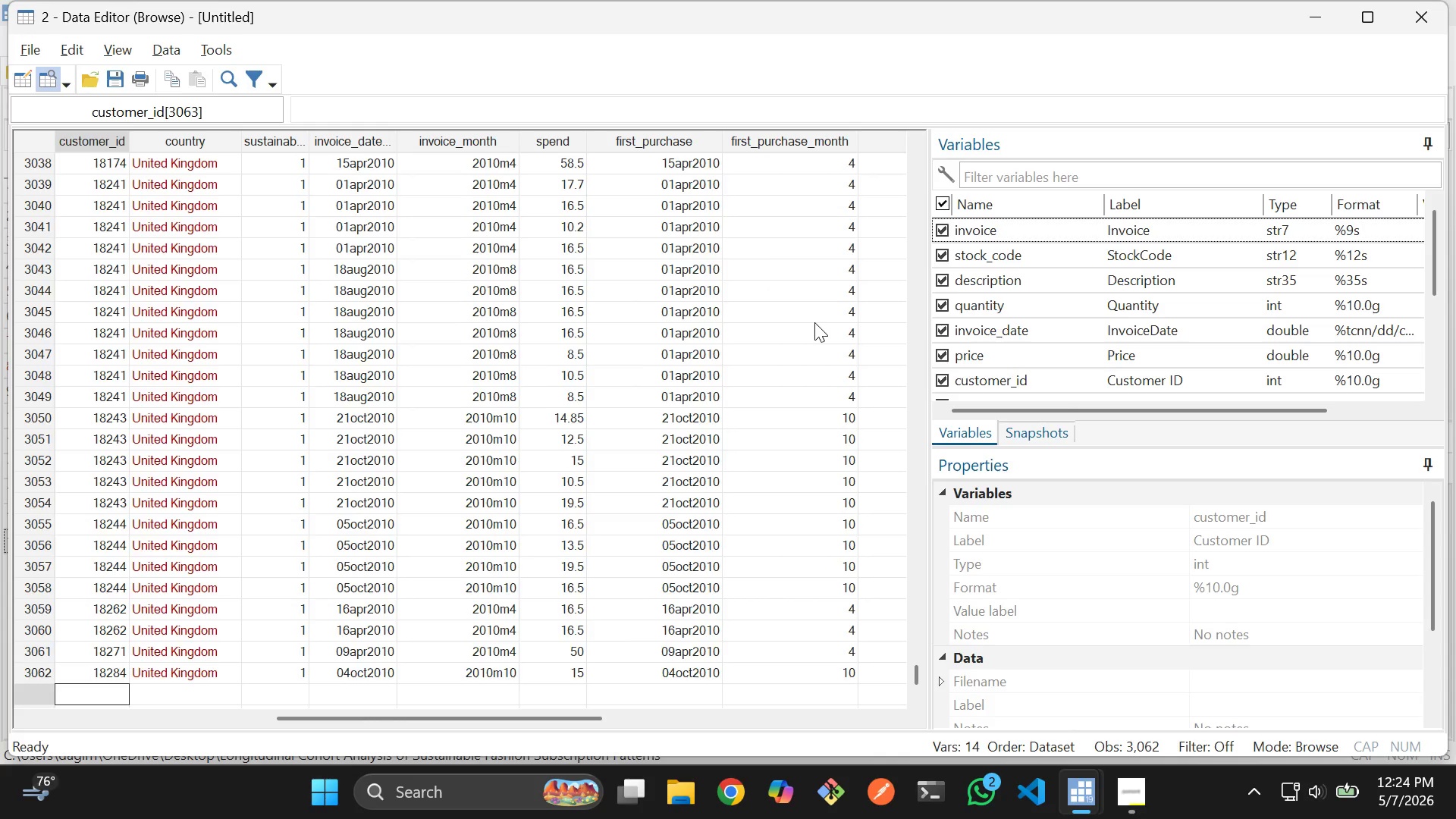 
scroll: coordinate [814, 328], scroll_direction: down, amount: 6.0
 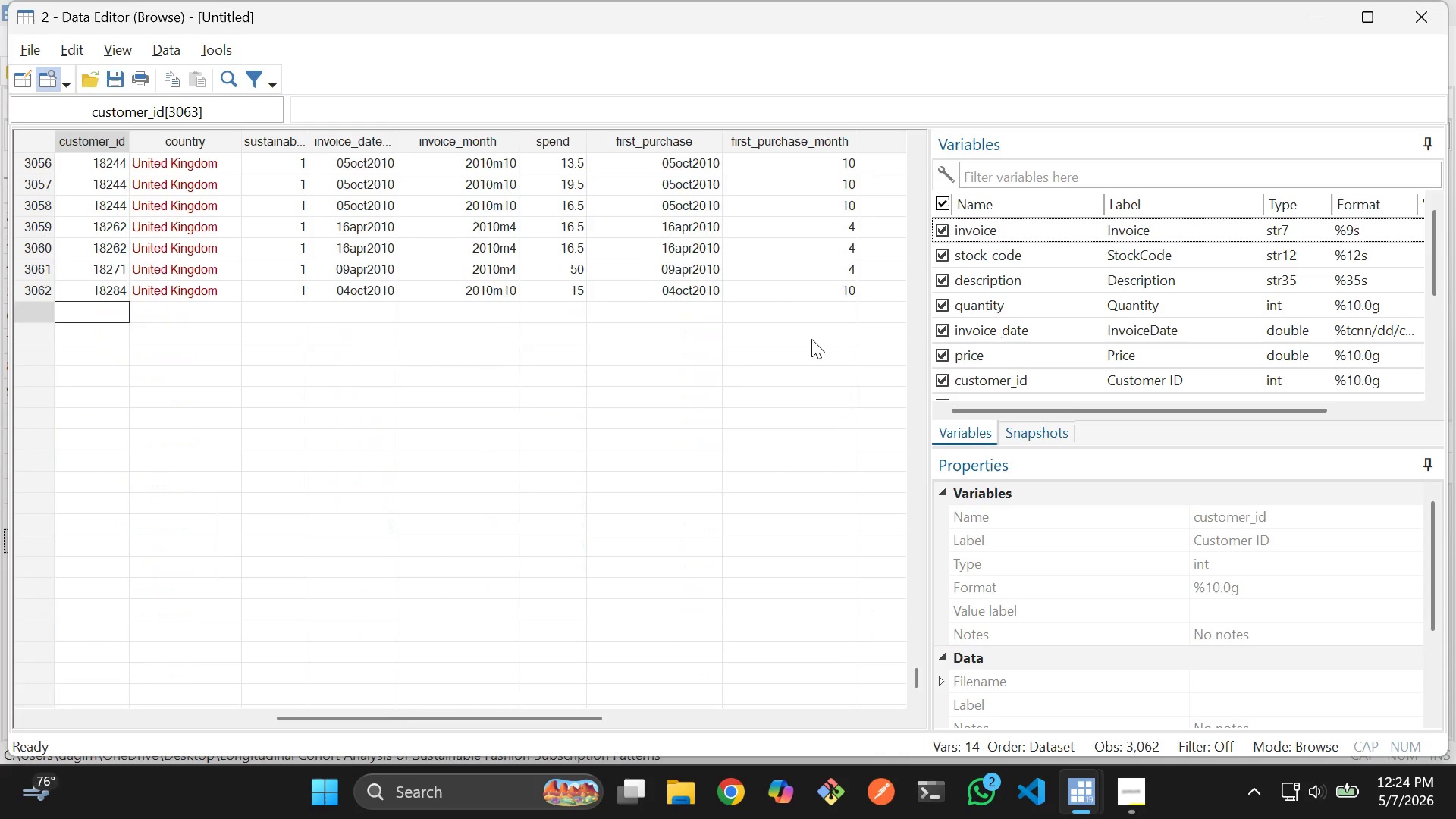 
scroll: coordinate [811, 339], scroll_direction: up, amount: 4.0
 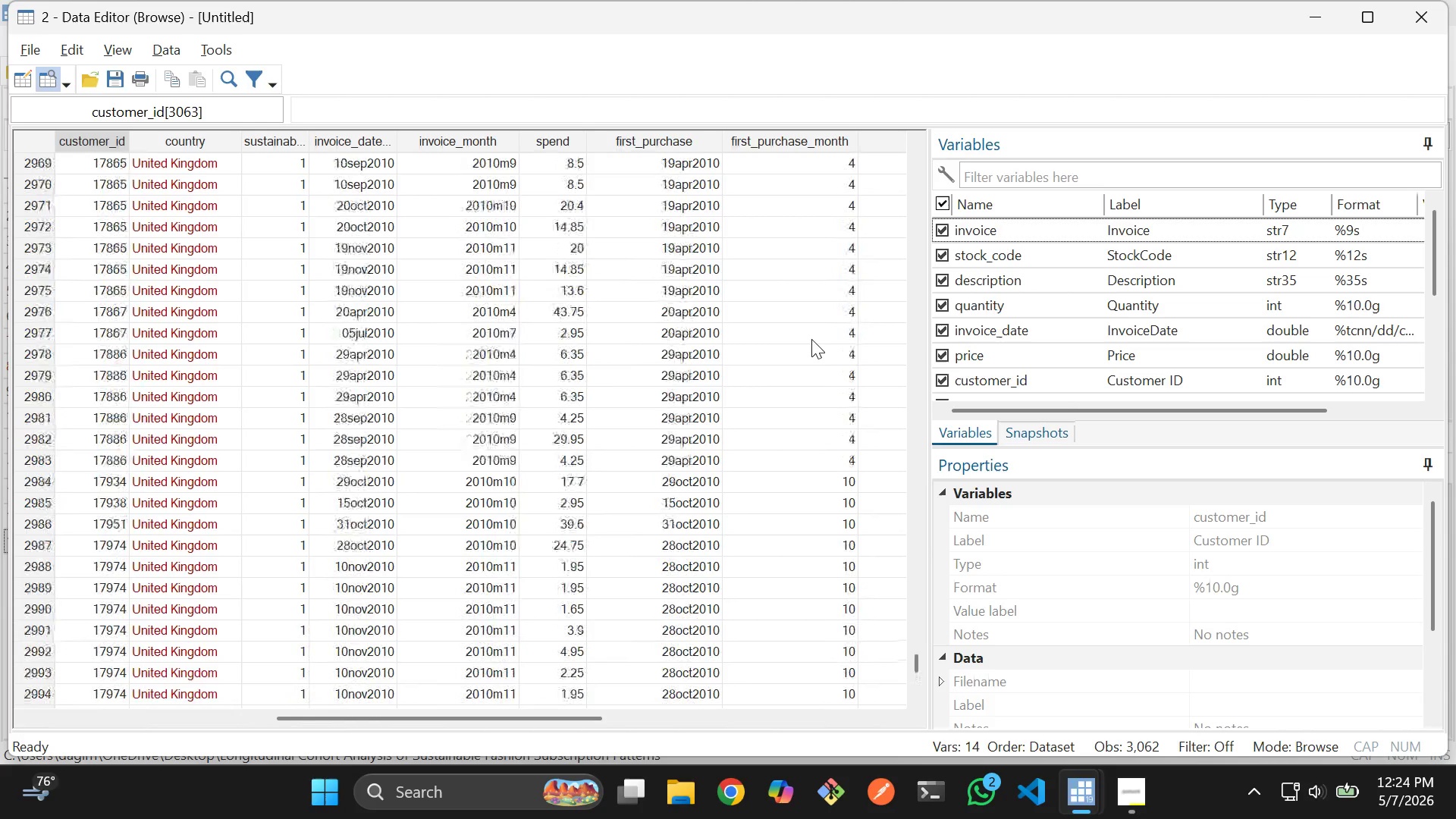 
left_click_drag(start_coordinate=[917, 656], to_coordinate=[862, 598])
 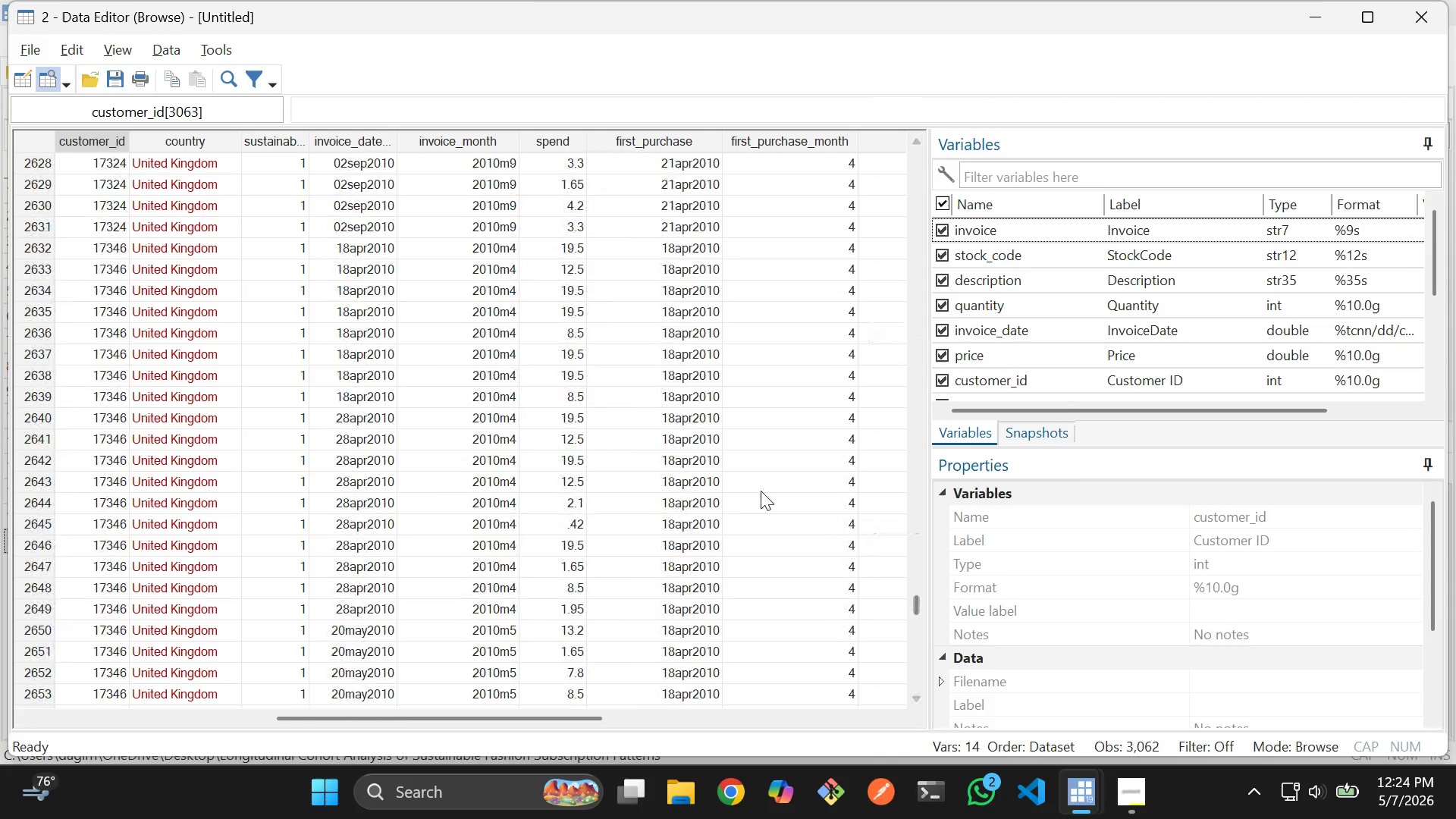 
key(Alt+AltLeft)
 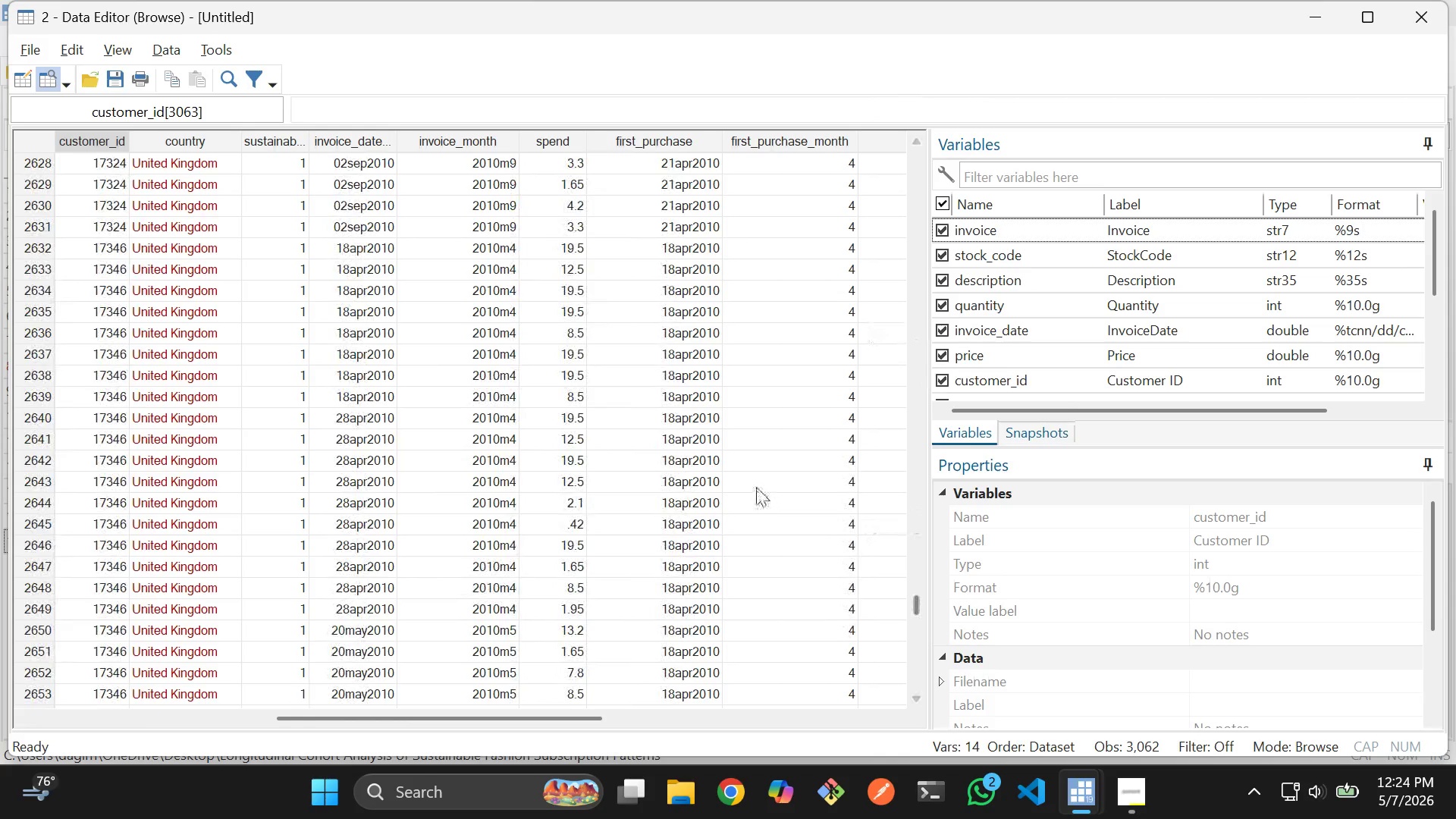 
key(Alt+Tab)
 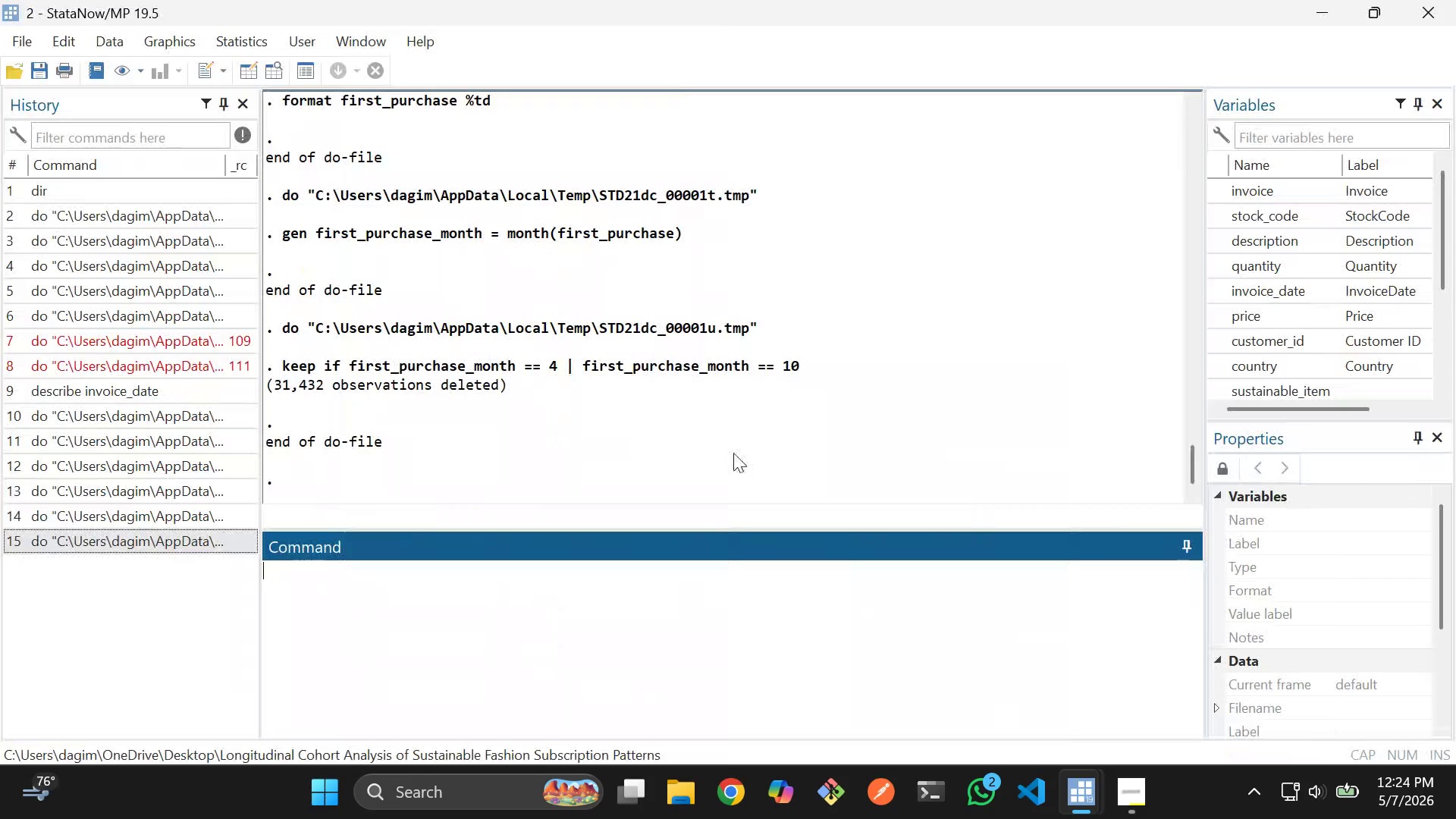 
key(Alt+Tab)
 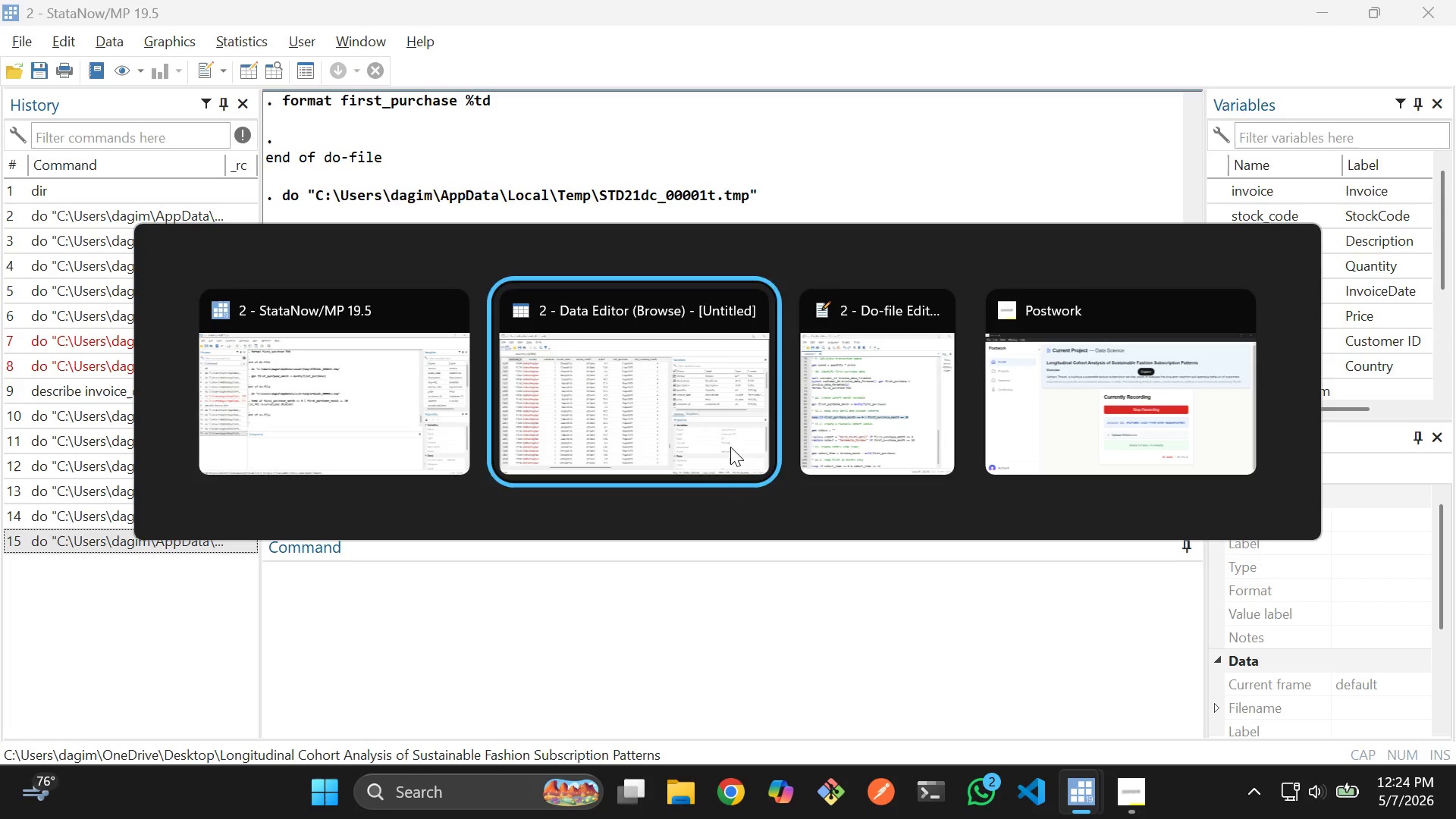 
key(Alt+Tab)
 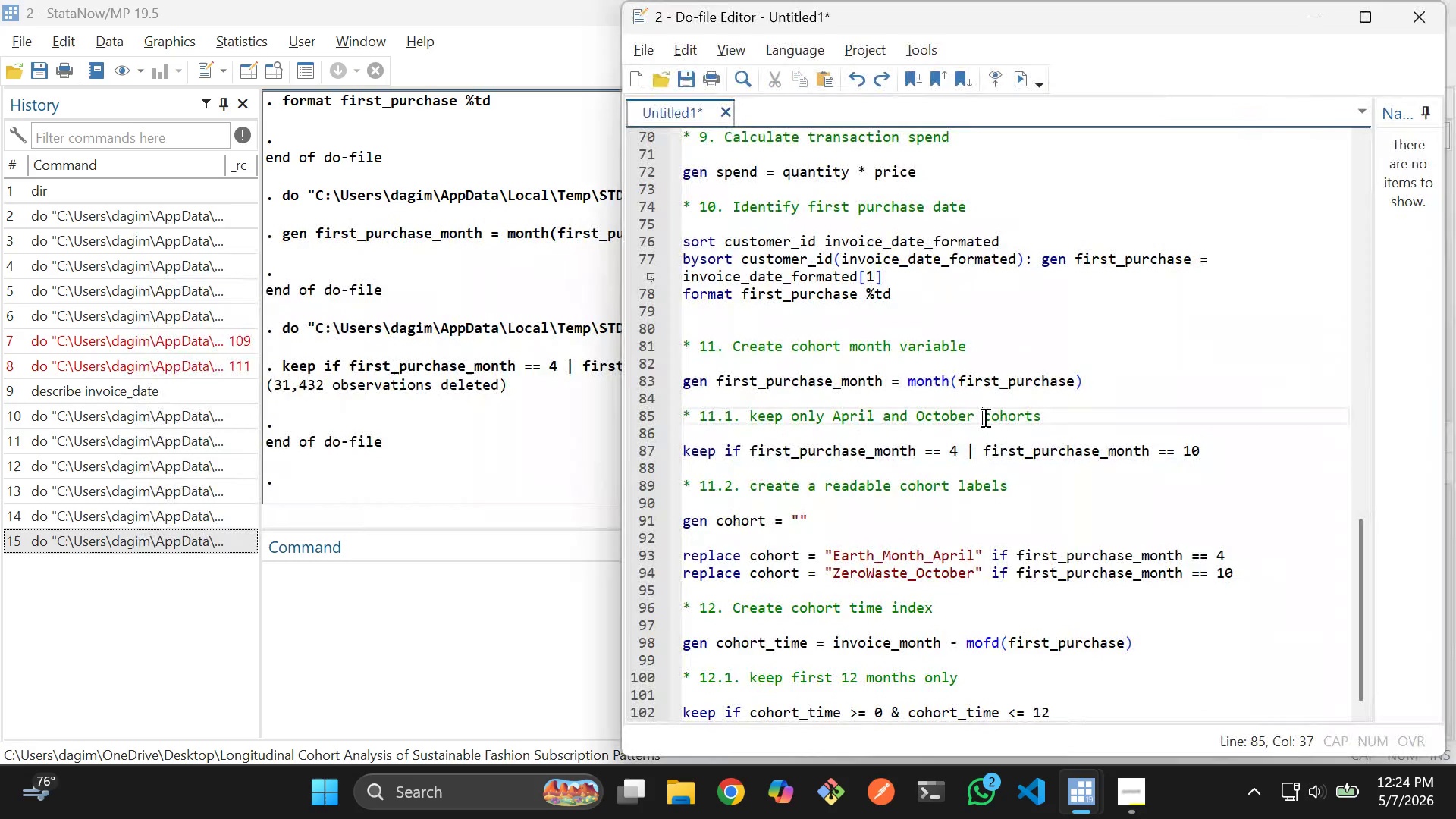 
scroll: coordinate [1147, 578], scroll_direction: down, amount: 9.0
 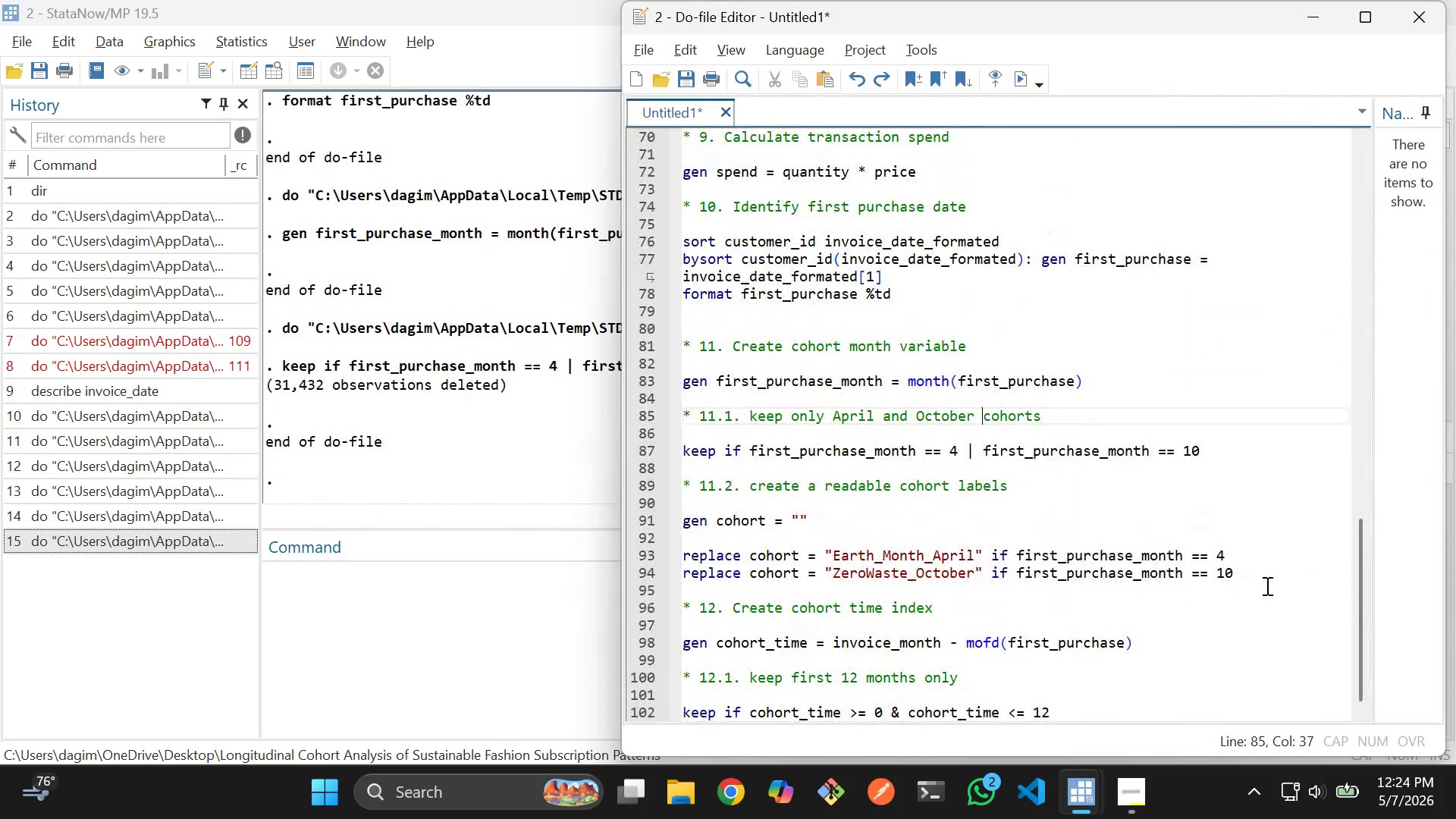 
left_click_drag(start_coordinate=[1265, 580], to_coordinate=[686, 519])
 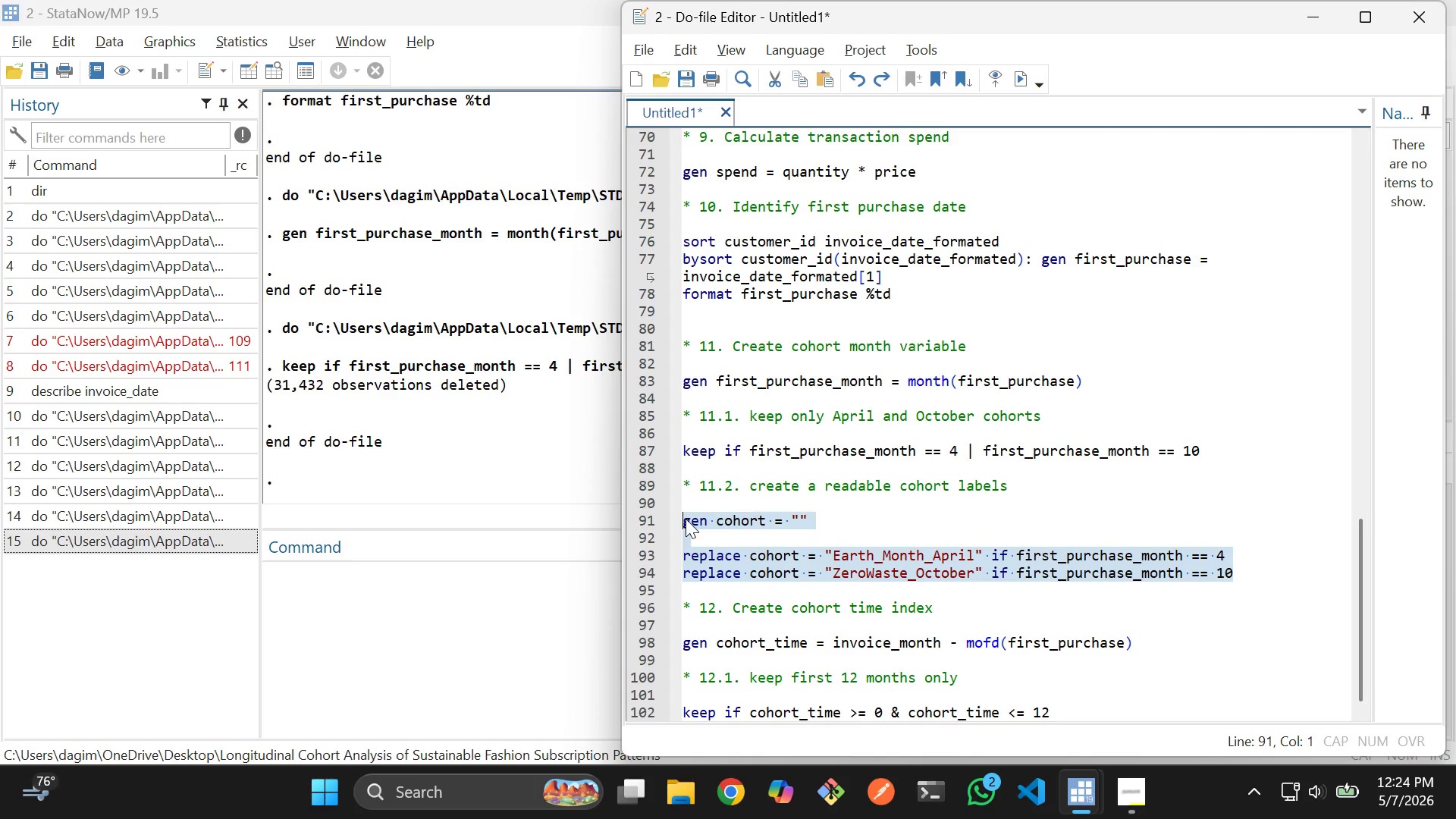 
key(Control+D)
 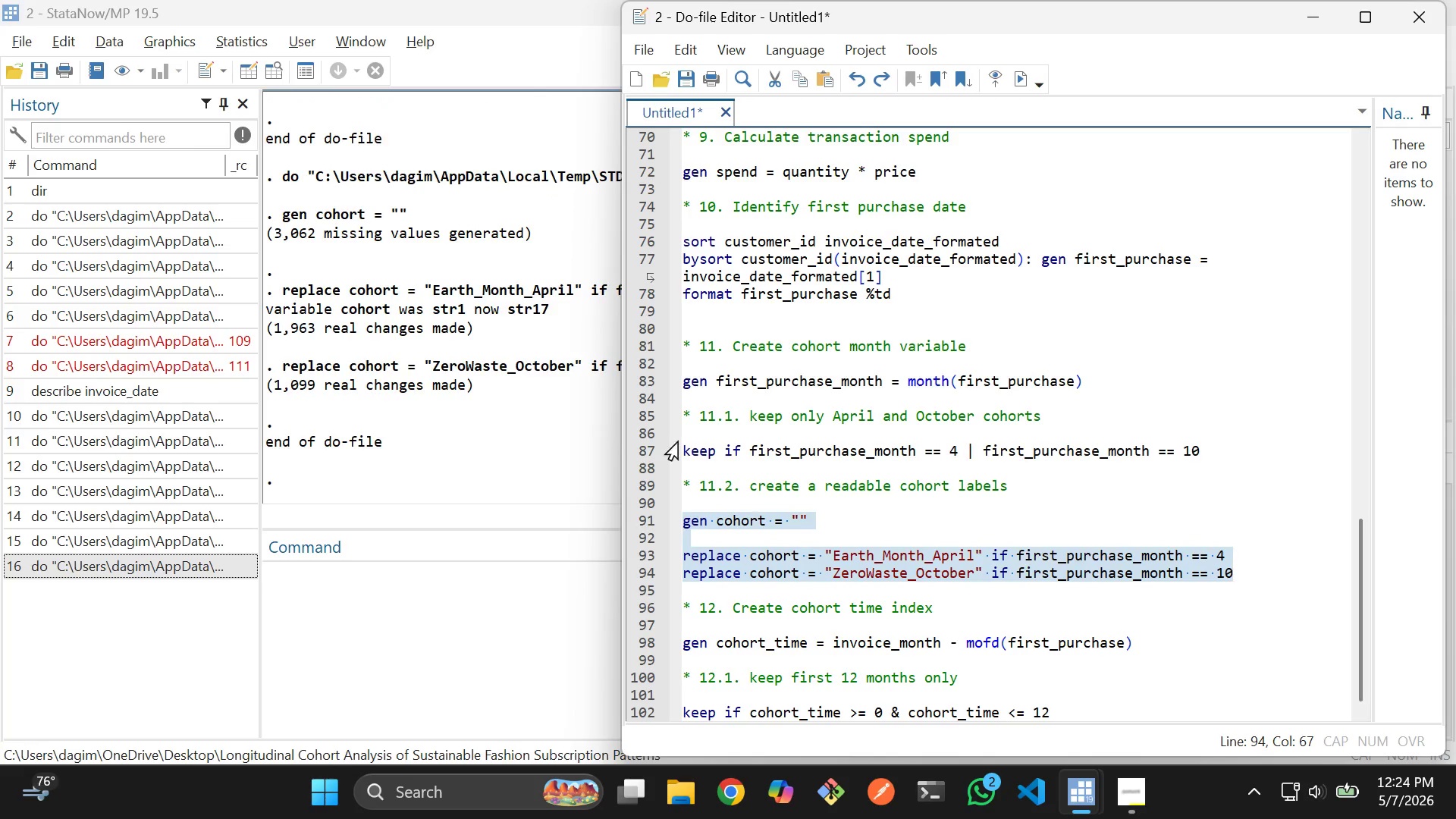 
key(Alt+AltLeft)
 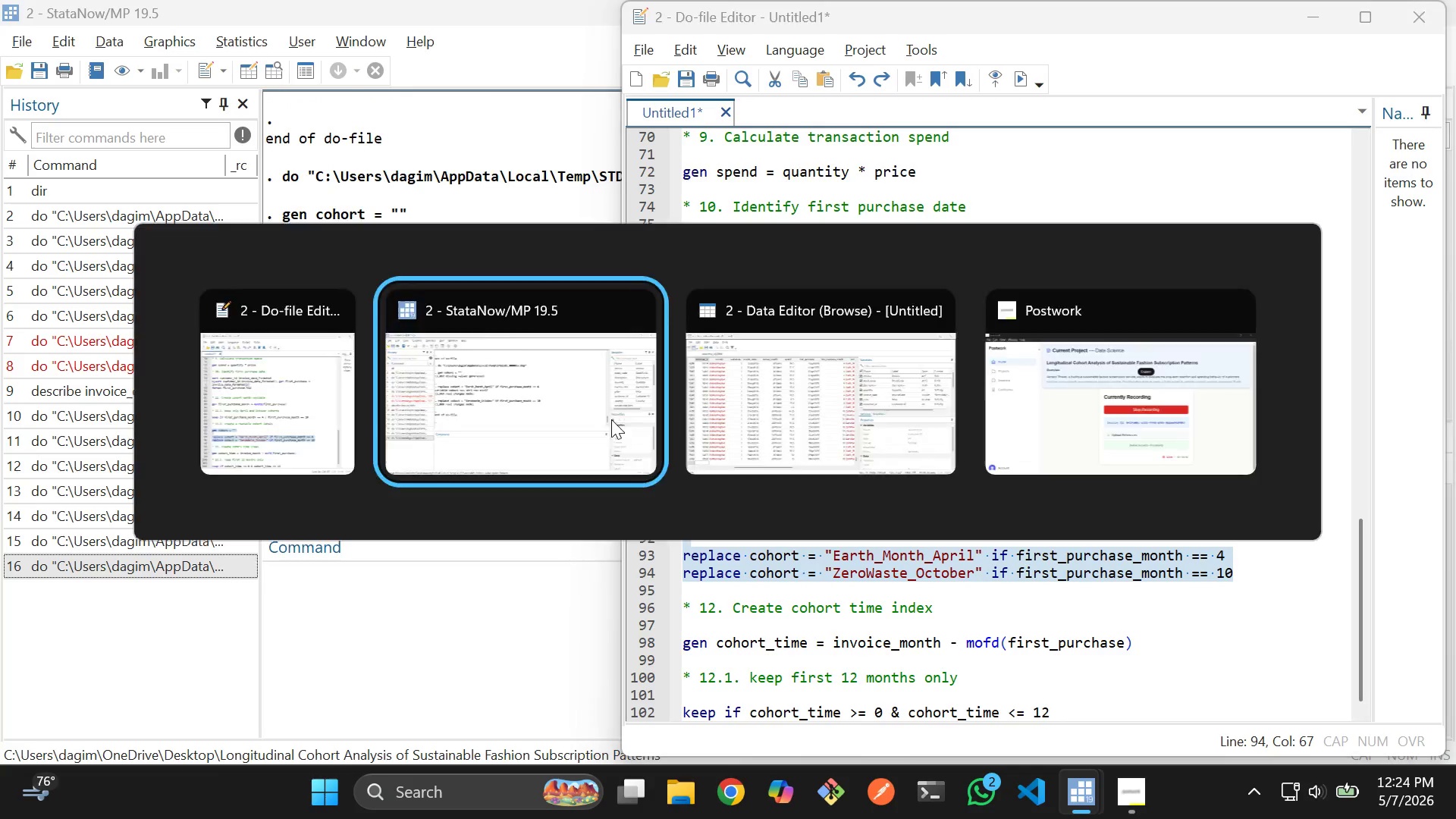 
key(Alt+Tab)
 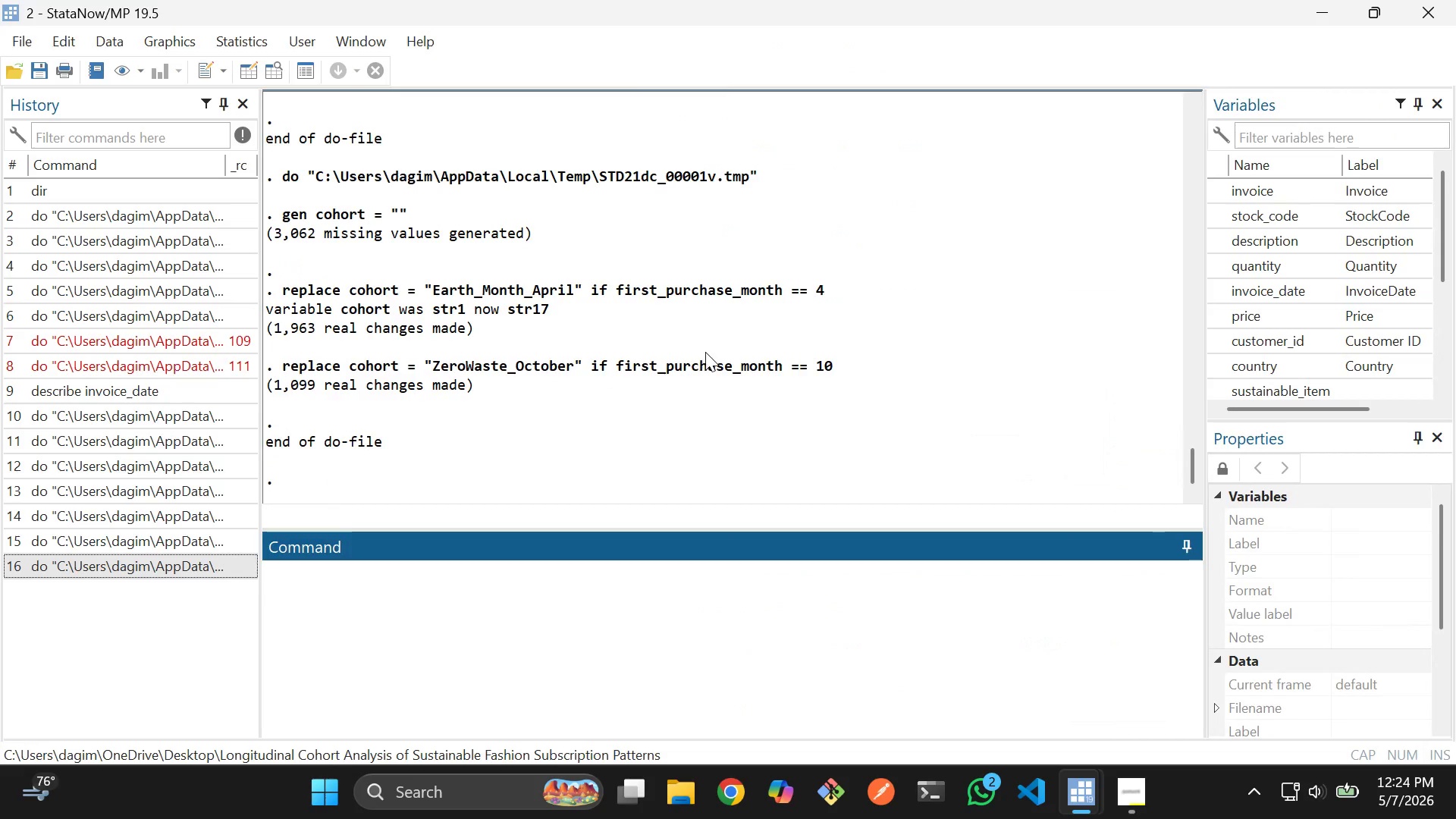 
key(Alt+Tab)
 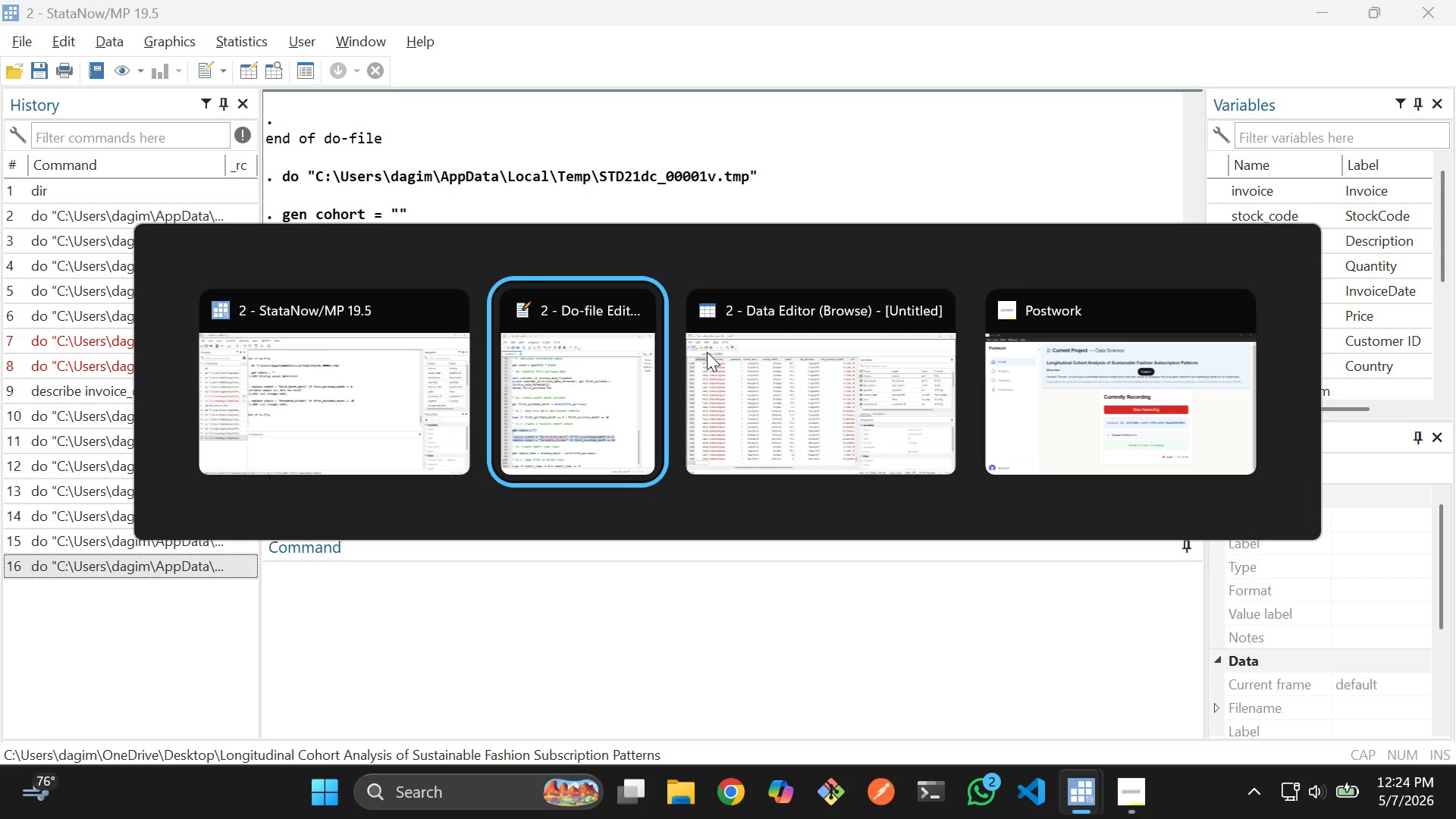 
key(Alt+Tab)
 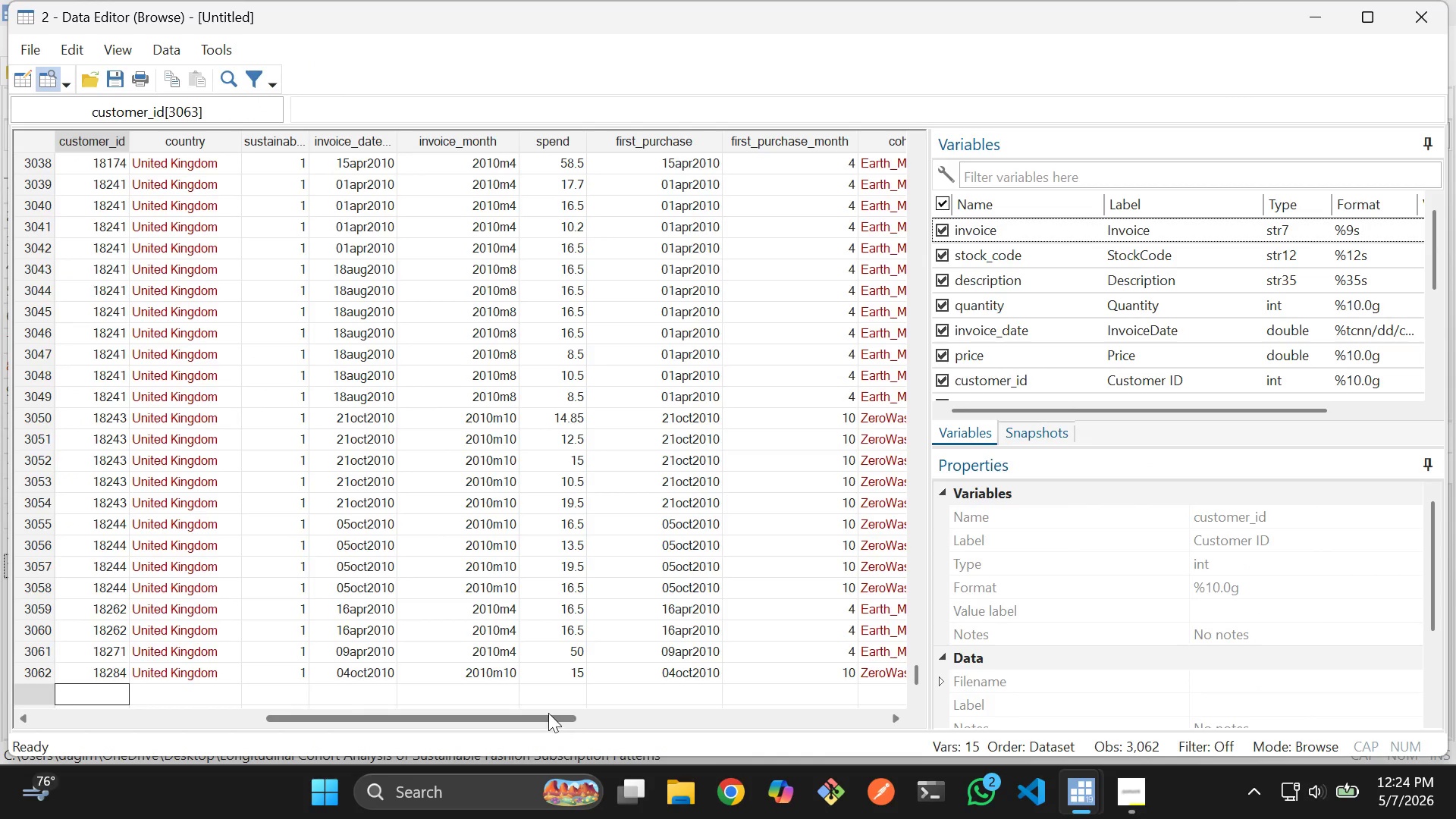 
left_click_drag(start_coordinate=[542, 713], to_coordinate=[651, 721])
 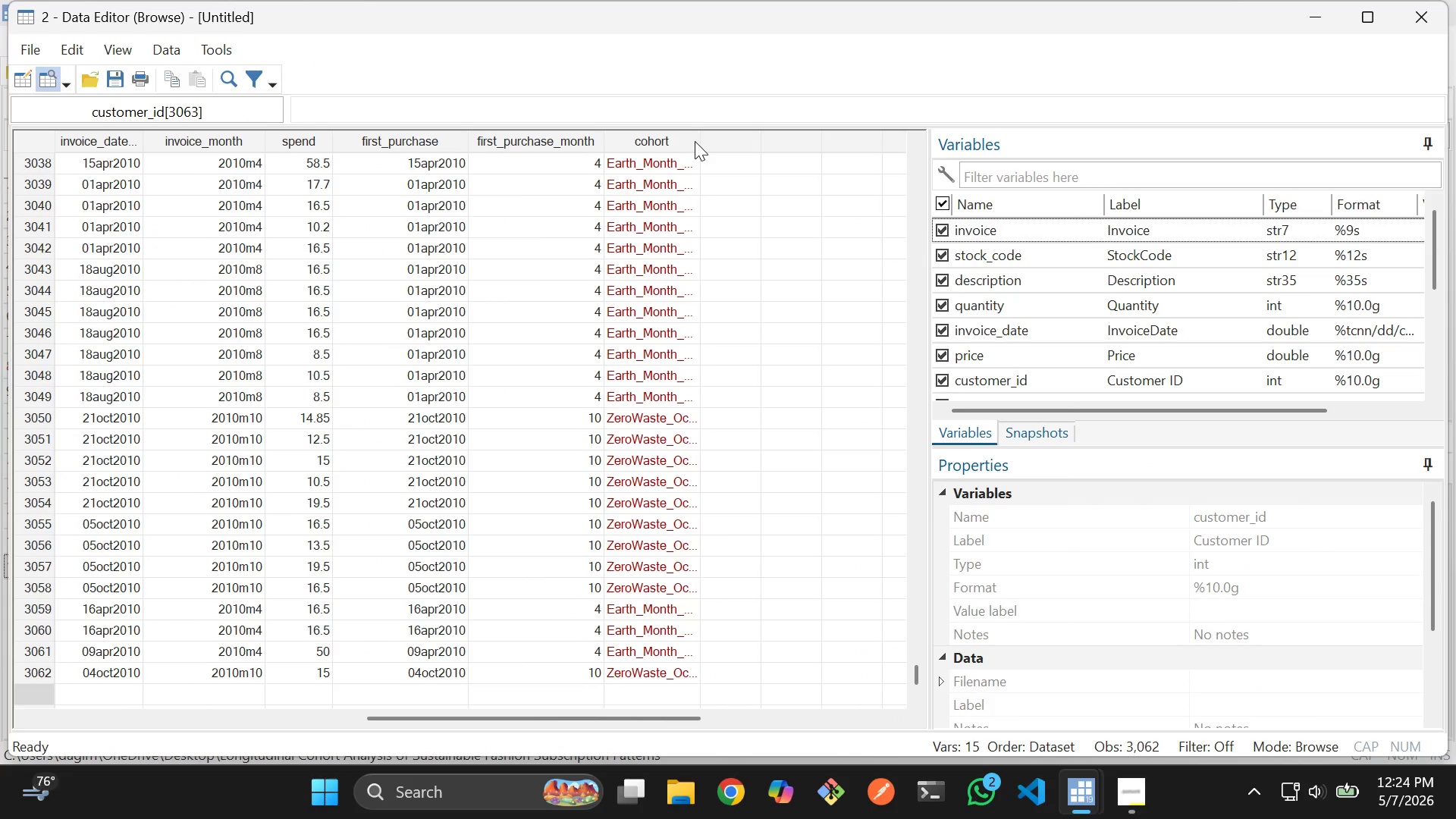 
left_click_drag(start_coordinate=[702, 141], to_coordinate=[767, 143])
 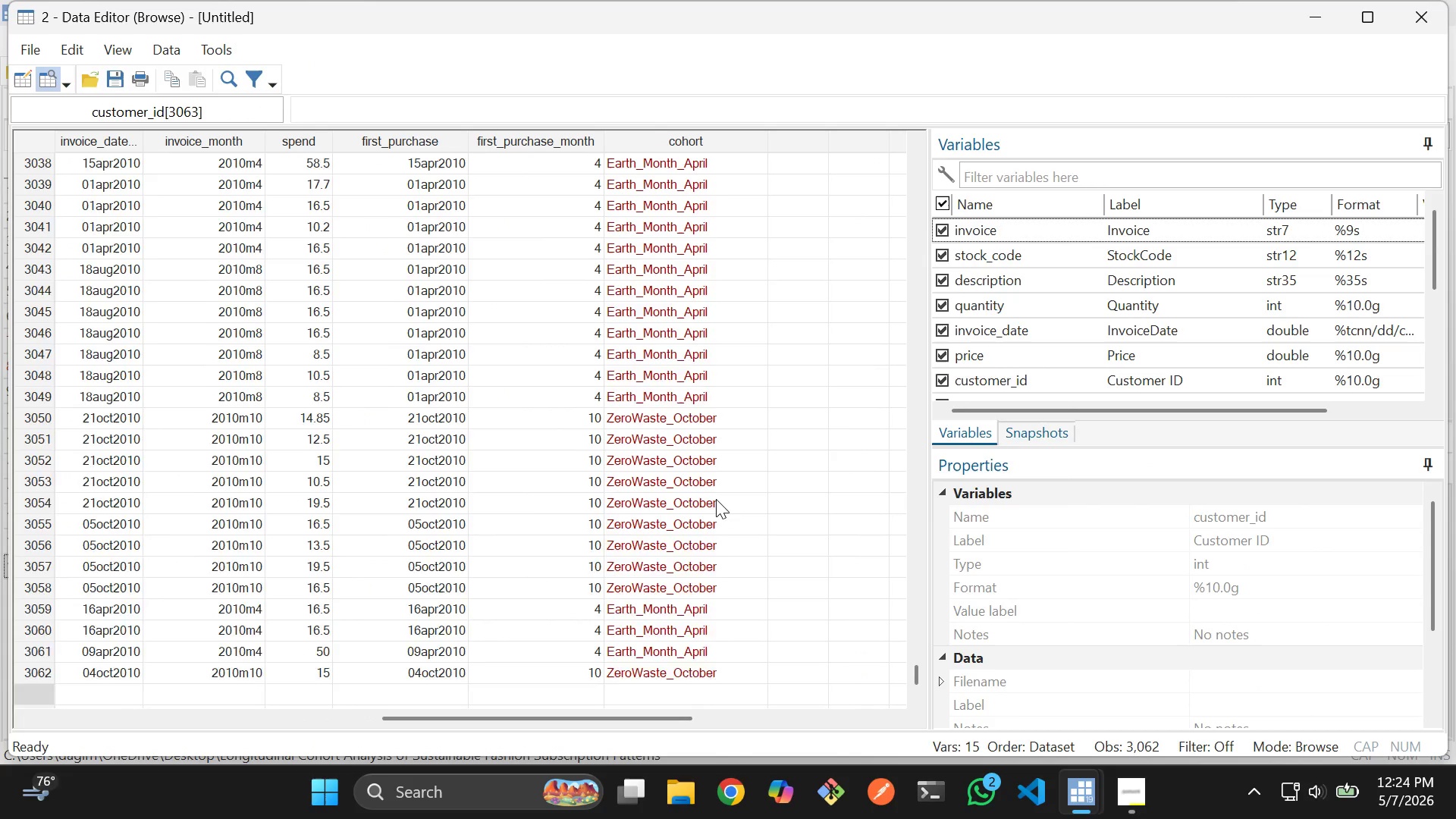 
scroll: coordinate [715, 498], scroll_direction: down, amount: 4.0
 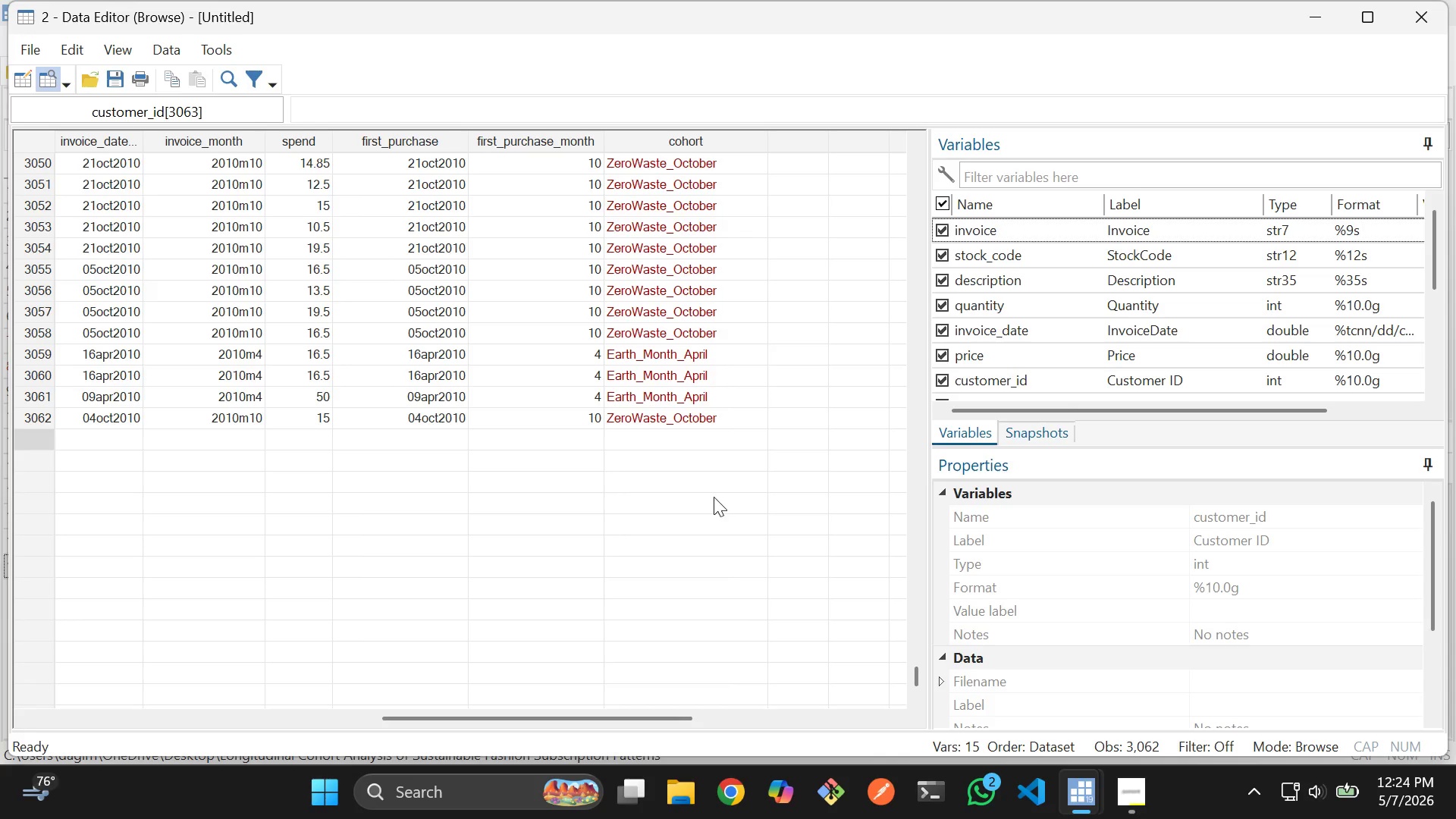 
scroll: coordinate [685, 466], scroll_direction: up, amount: 64.0
 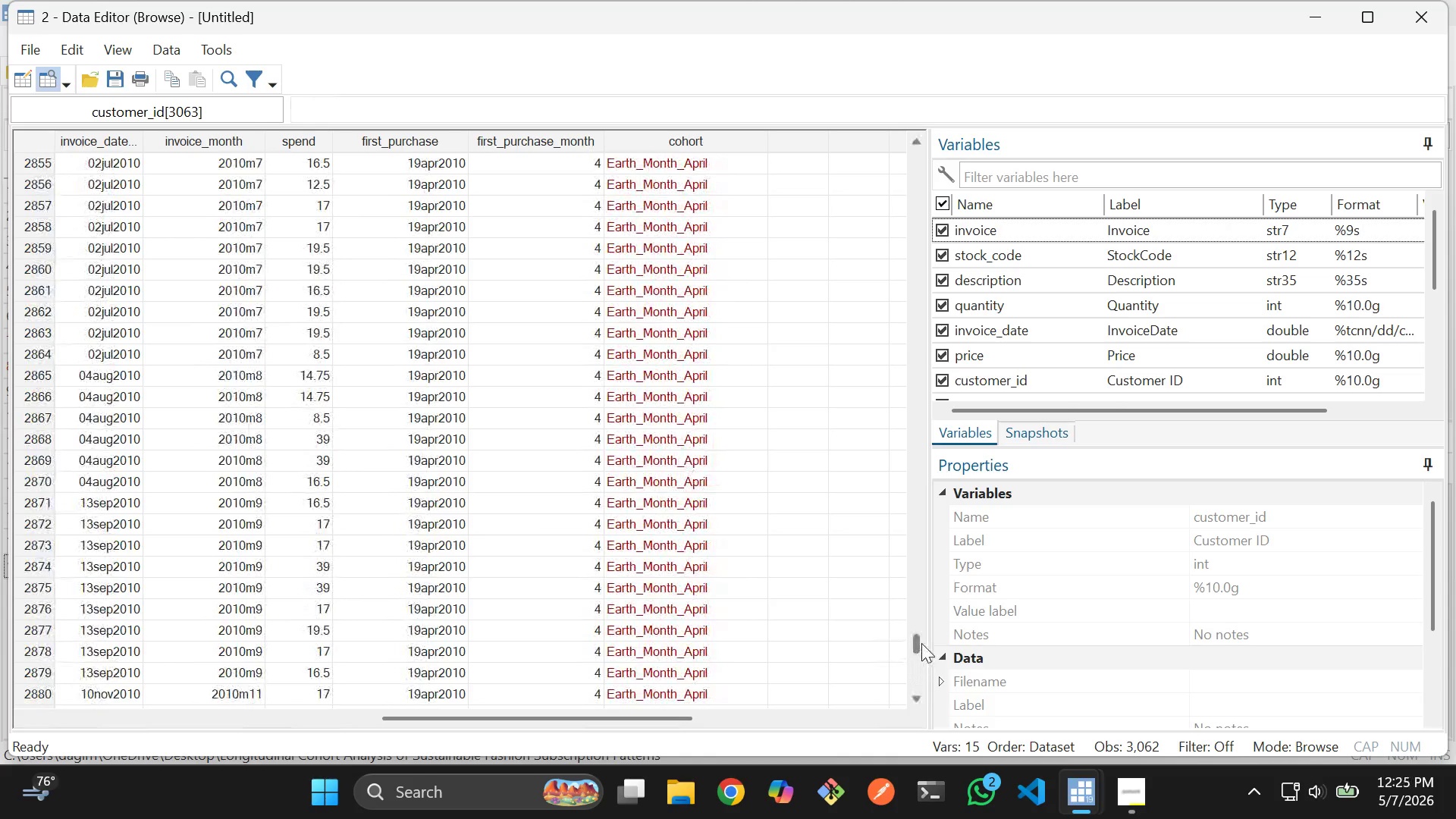 
left_click_drag(start_coordinate=[923, 642], to_coordinate=[877, 152])
 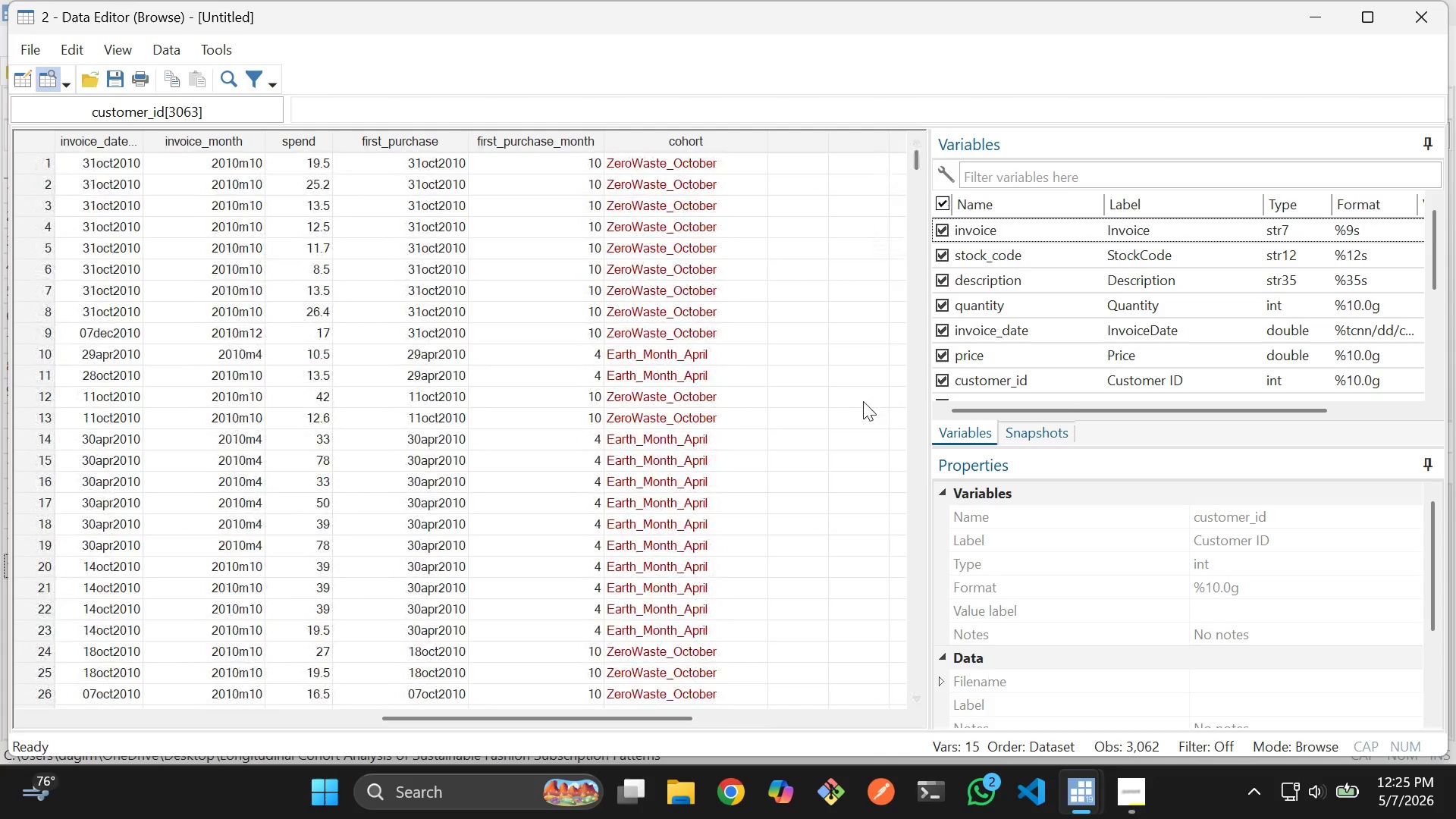 
scroll: coordinate [871, 403], scroll_direction: up, amount: 7.0
 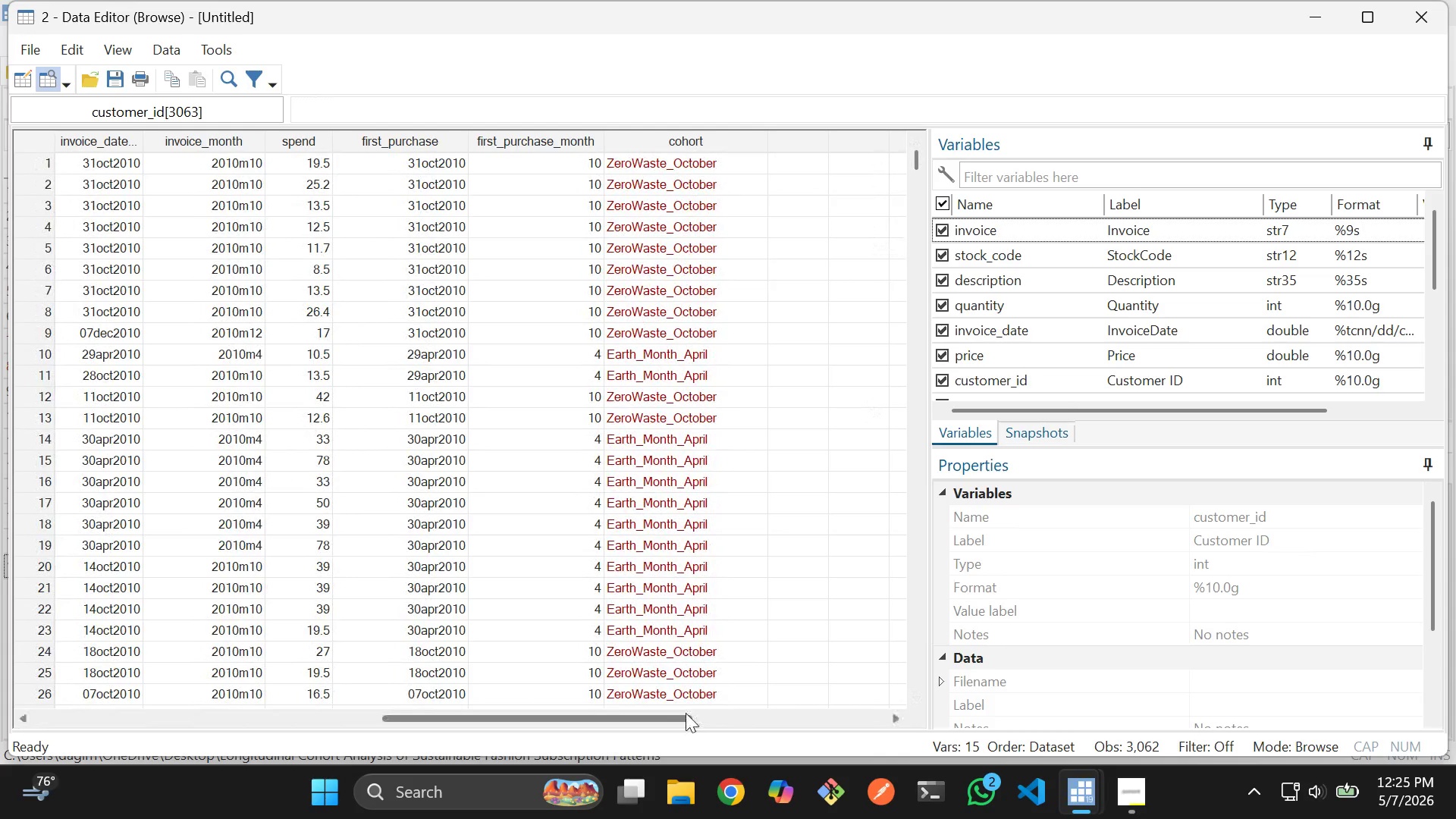 
left_click_drag(start_coordinate=[678, 720], to_coordinate=[338, 723])
 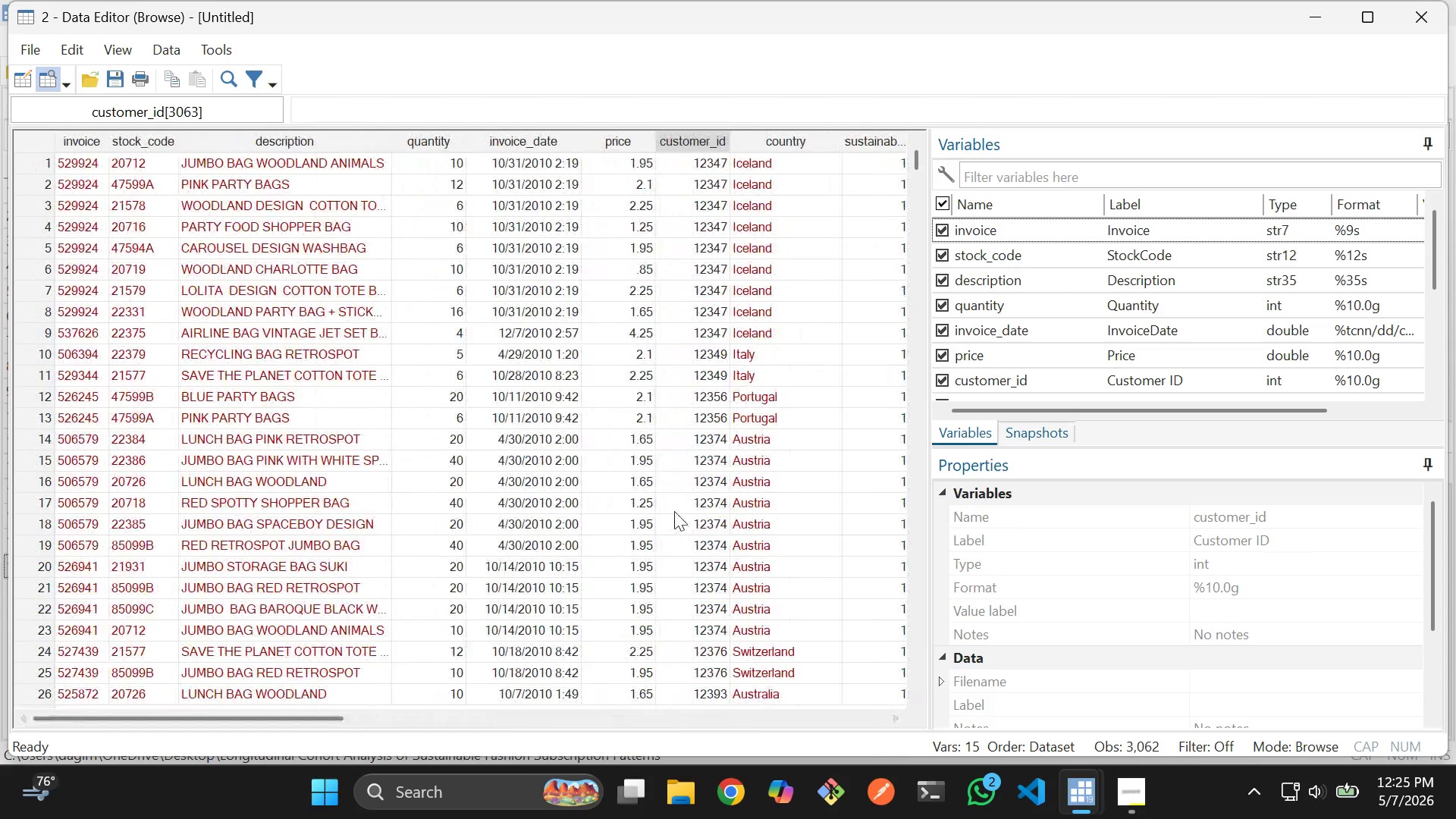 
key(Alt+AltLeft)
 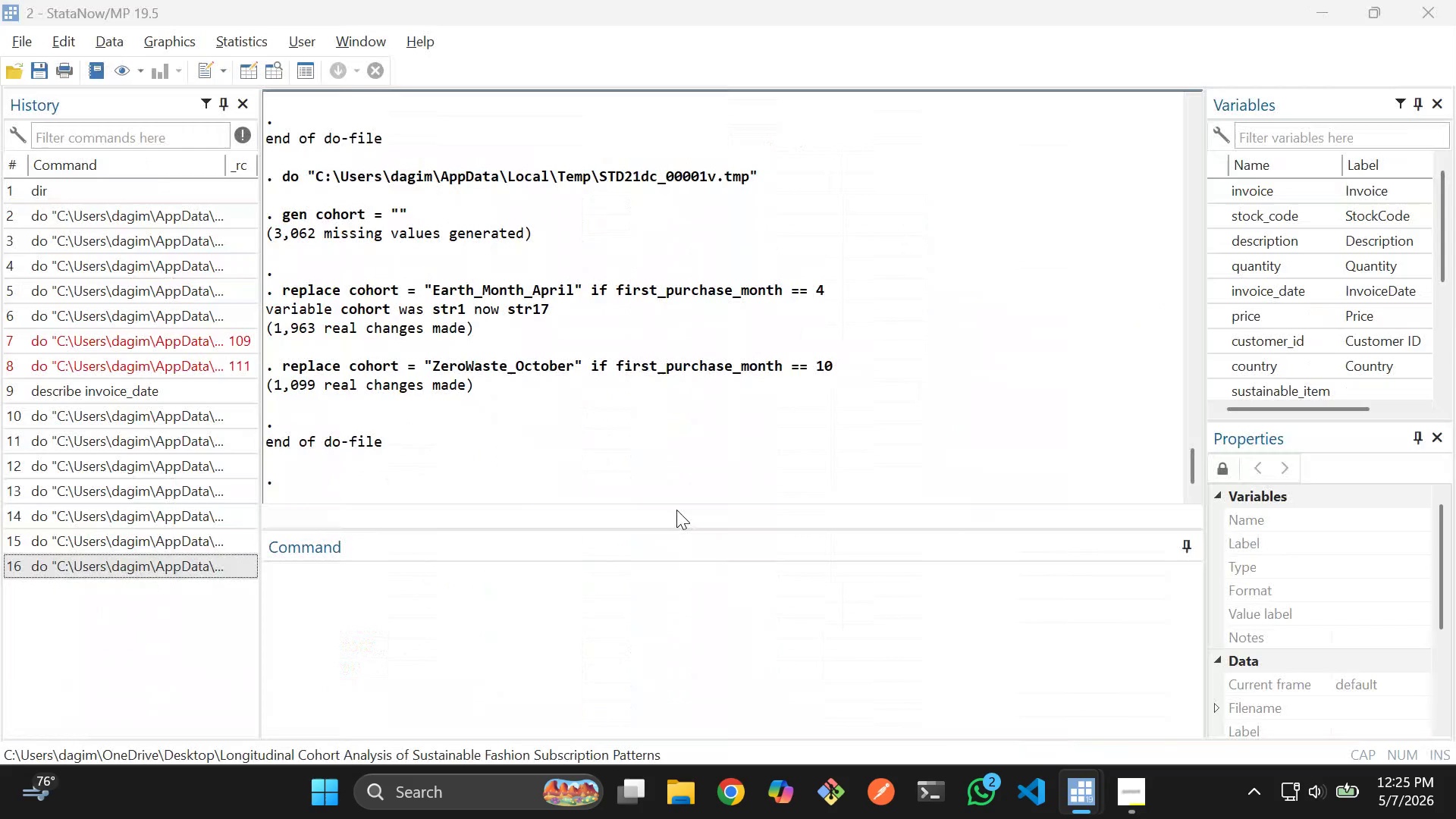 
key(Alt+Tab)
 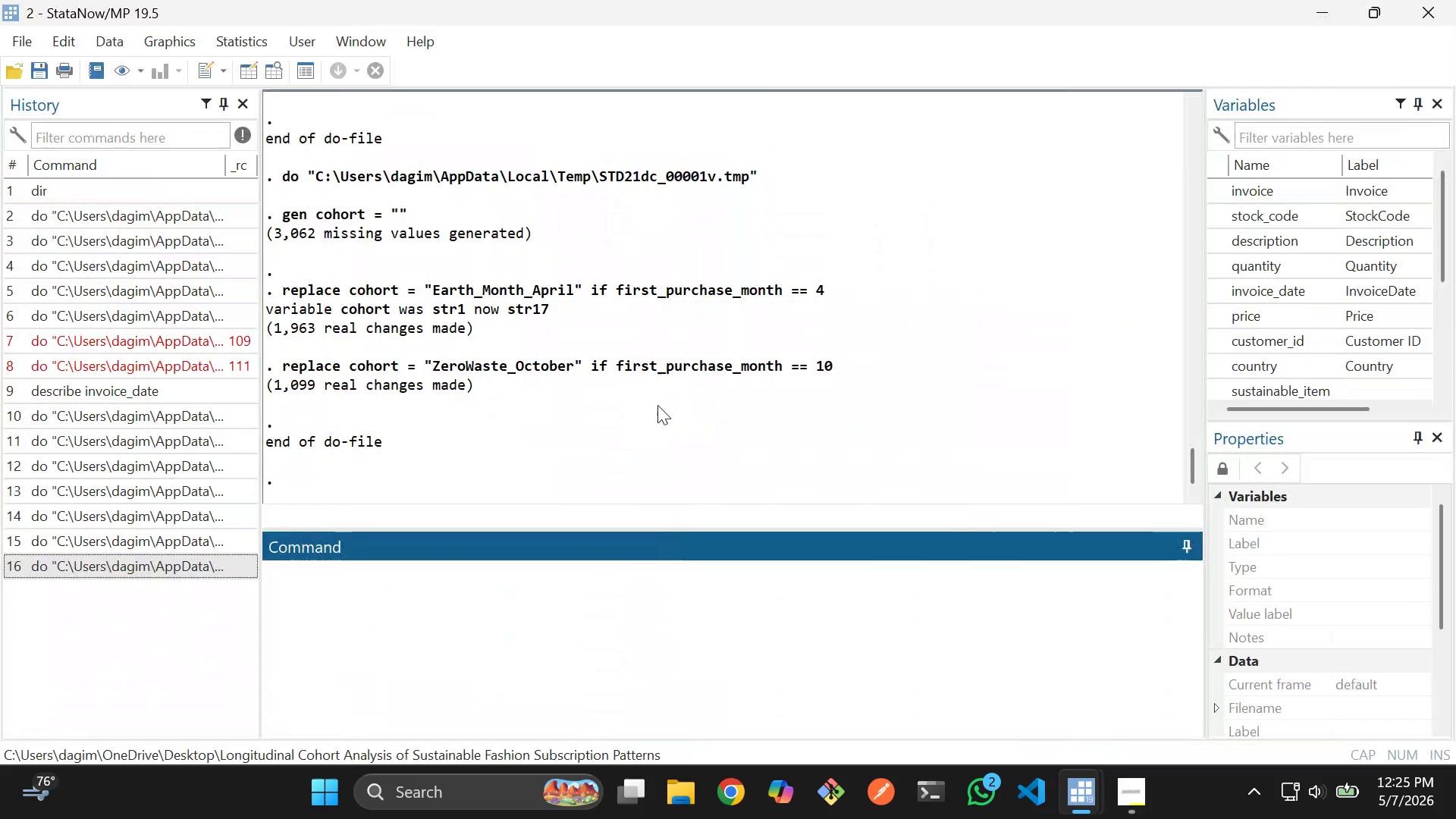 
key(Alt+Tab)
 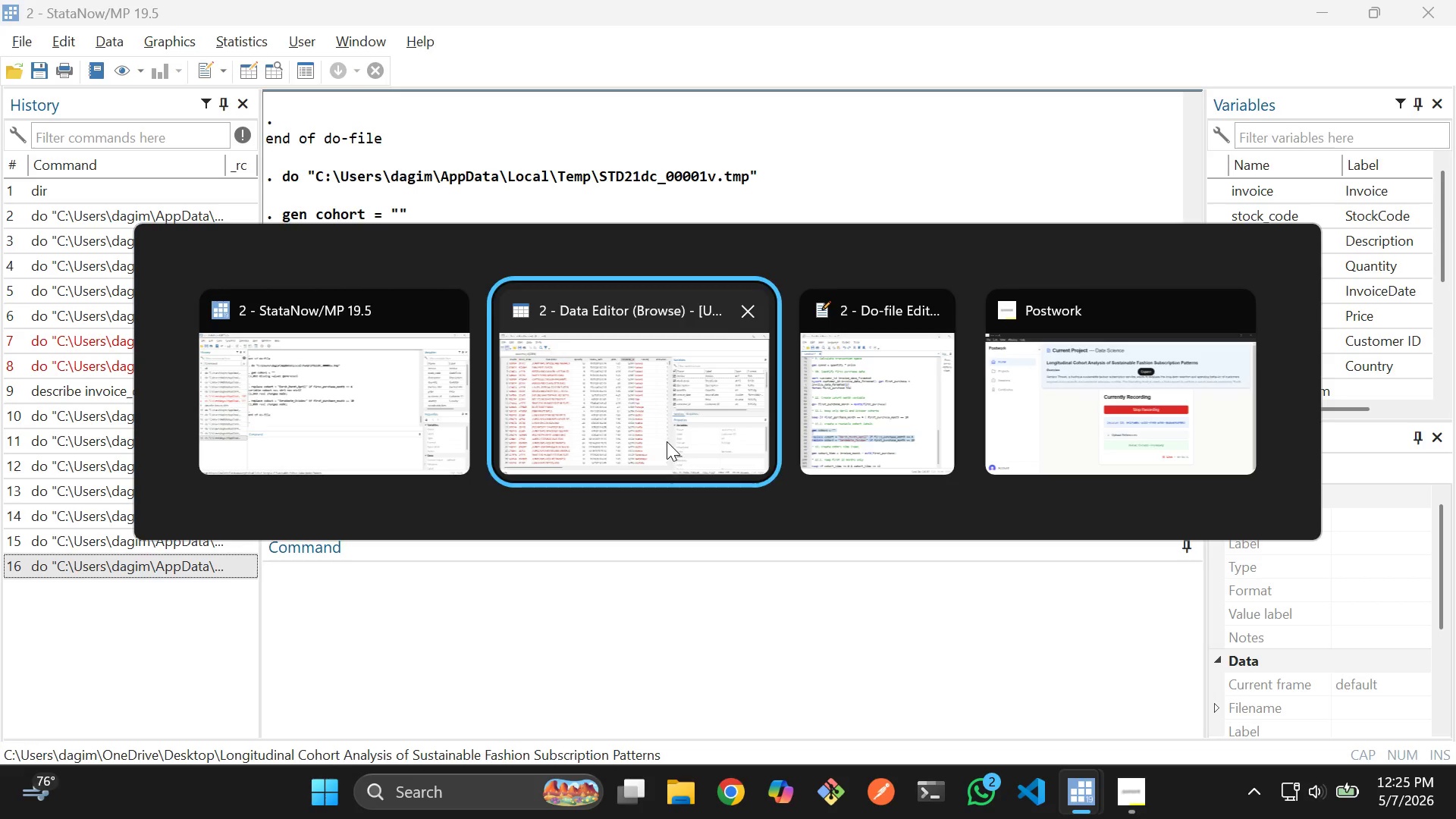 
key(Alt+Tab)
 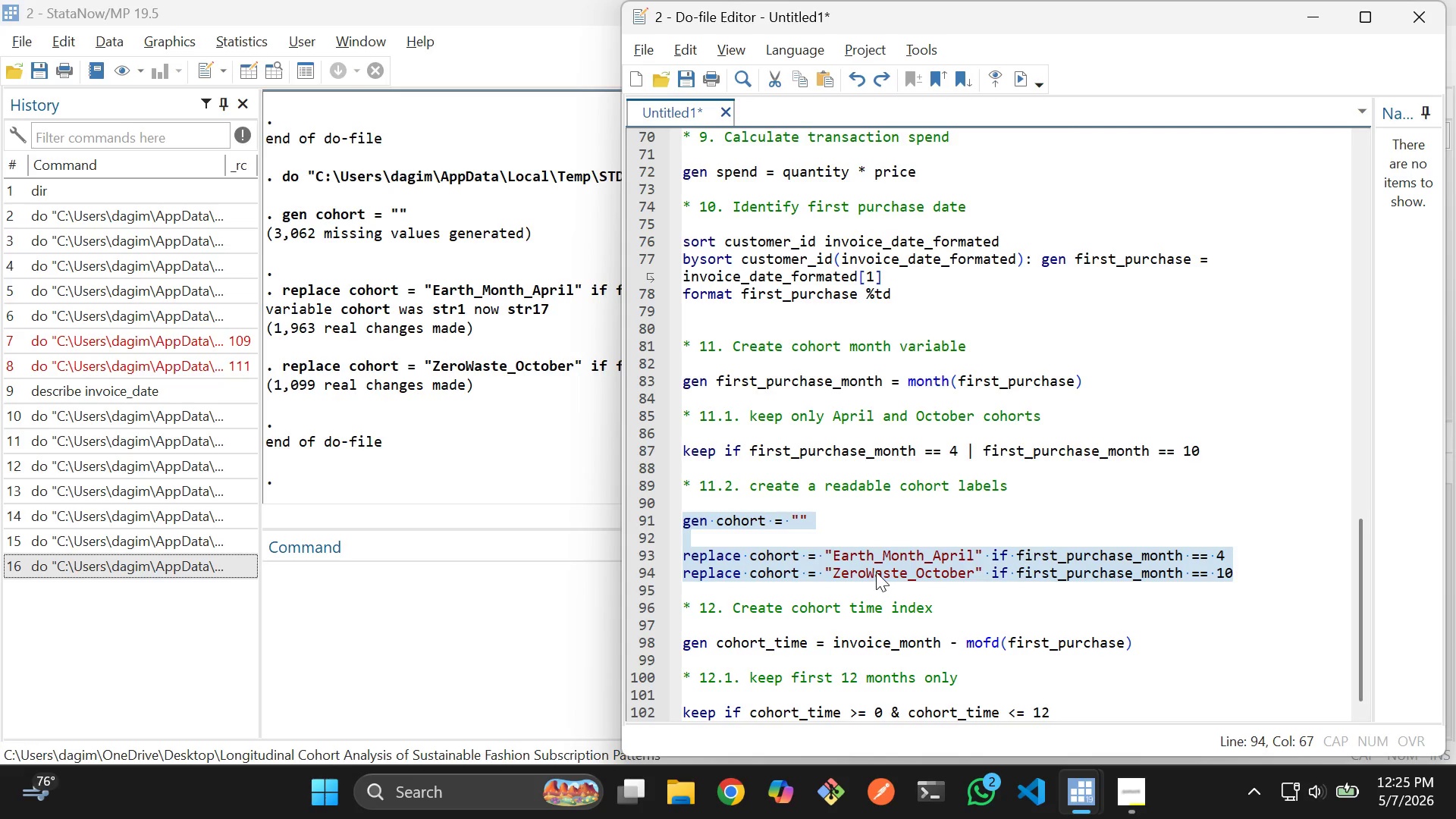 
left_click([918, 590])
 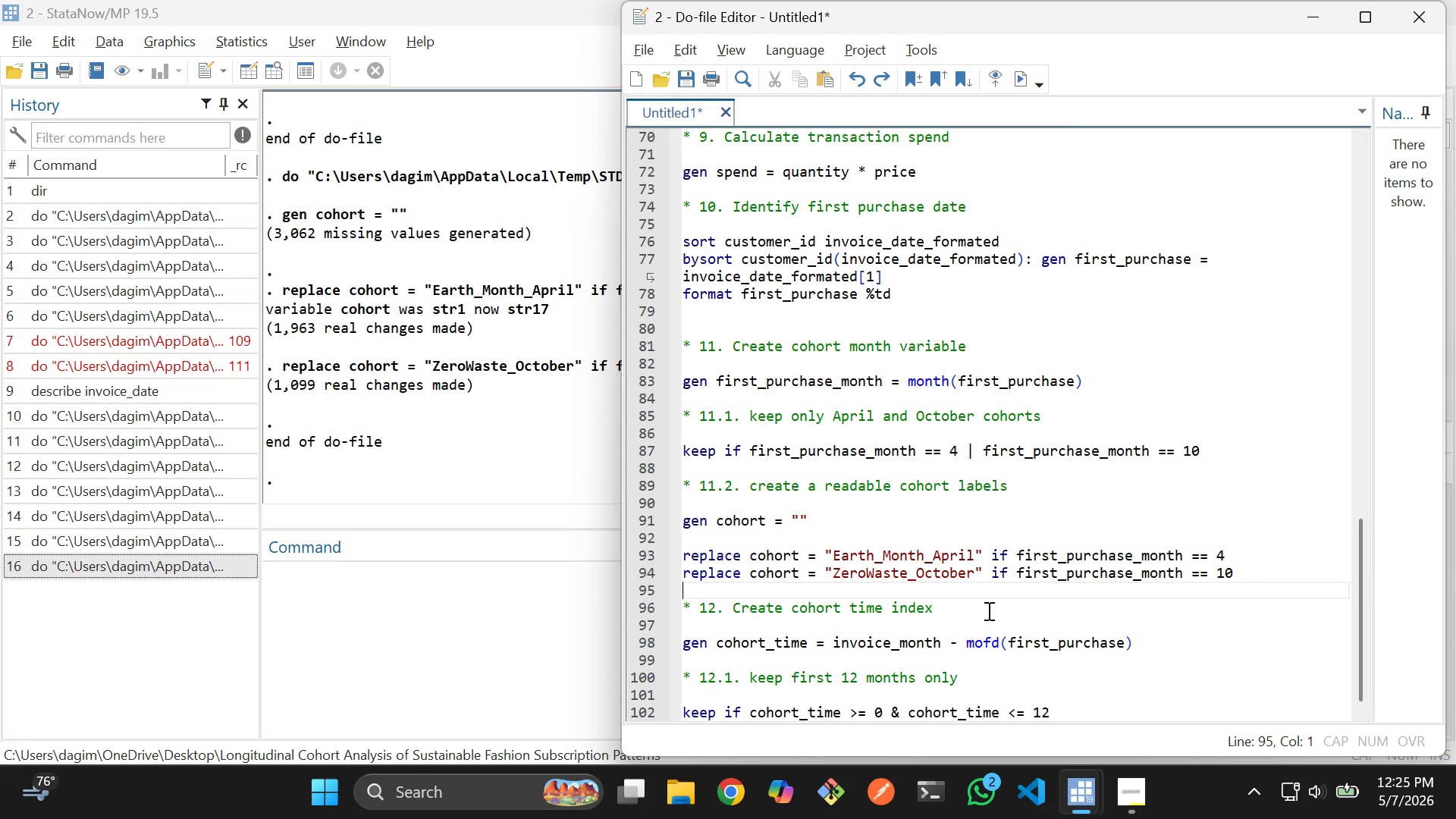 
scroll: coordinate [899, 543], scroll_direction: down, amount: 3.0
 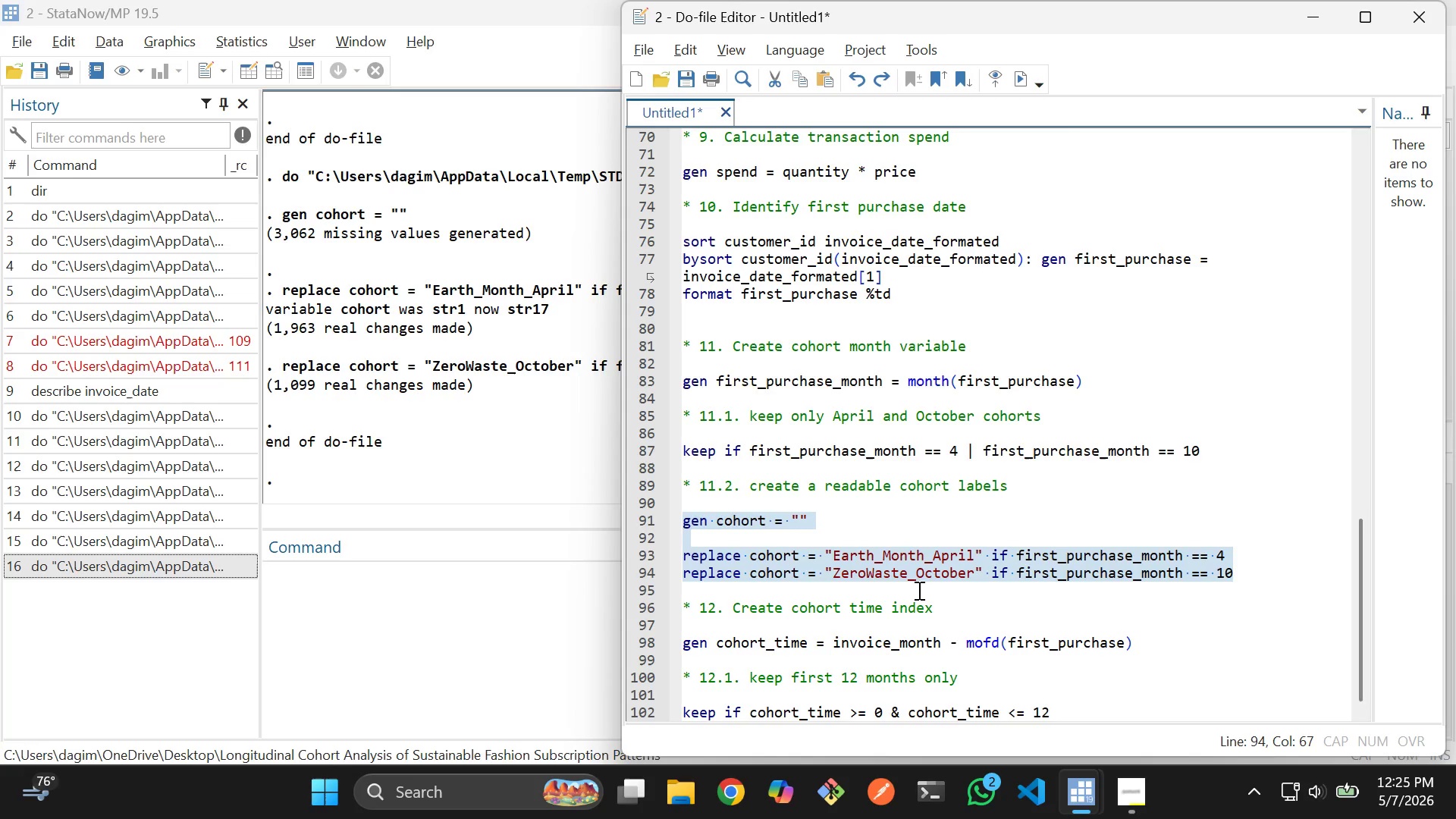 
double_click([987, 610])
 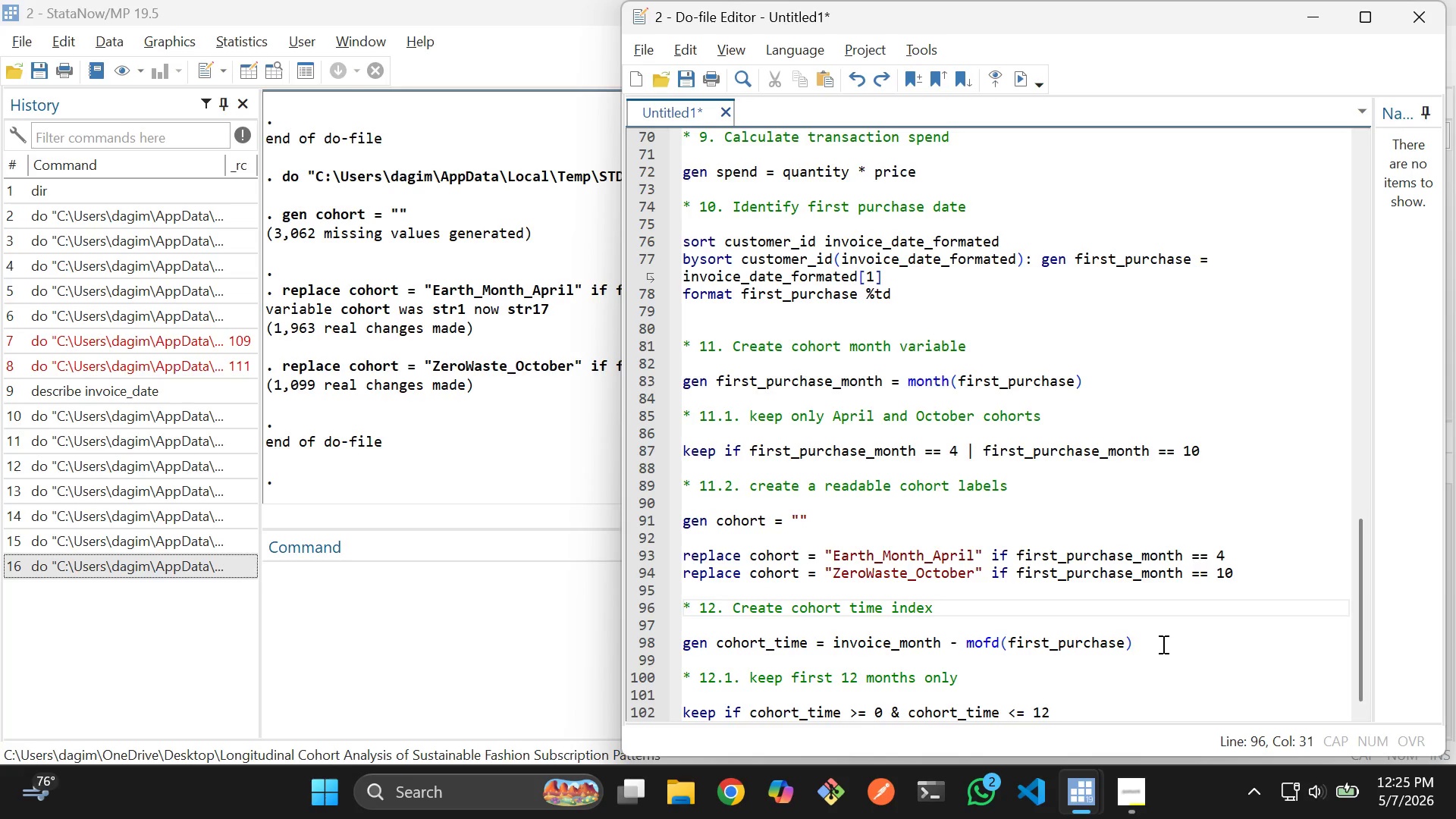 
left_click_drag(start_coordinate=[1160, 642], to_coordinate=[680, 639])
 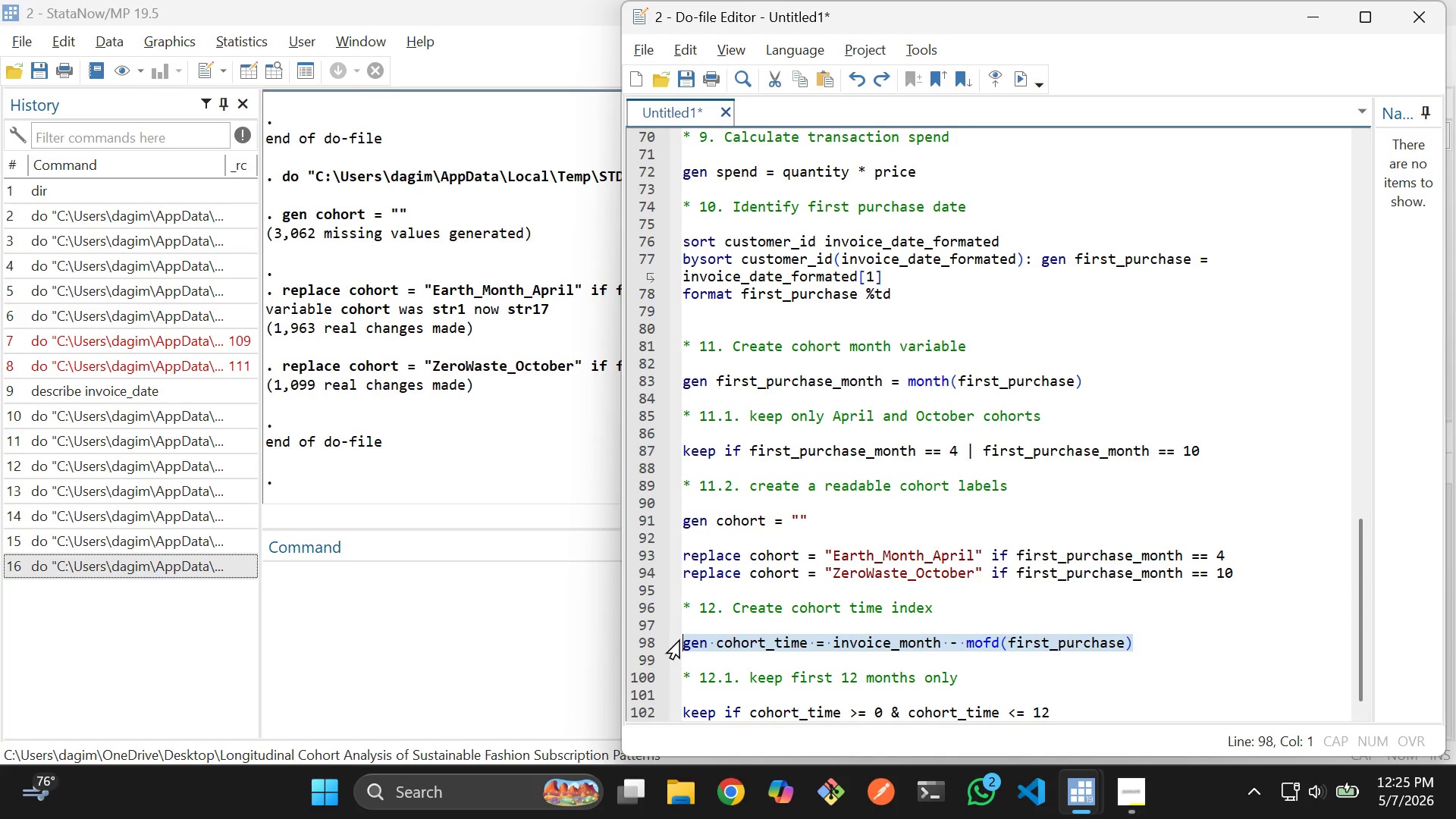 
key(Control+D)
 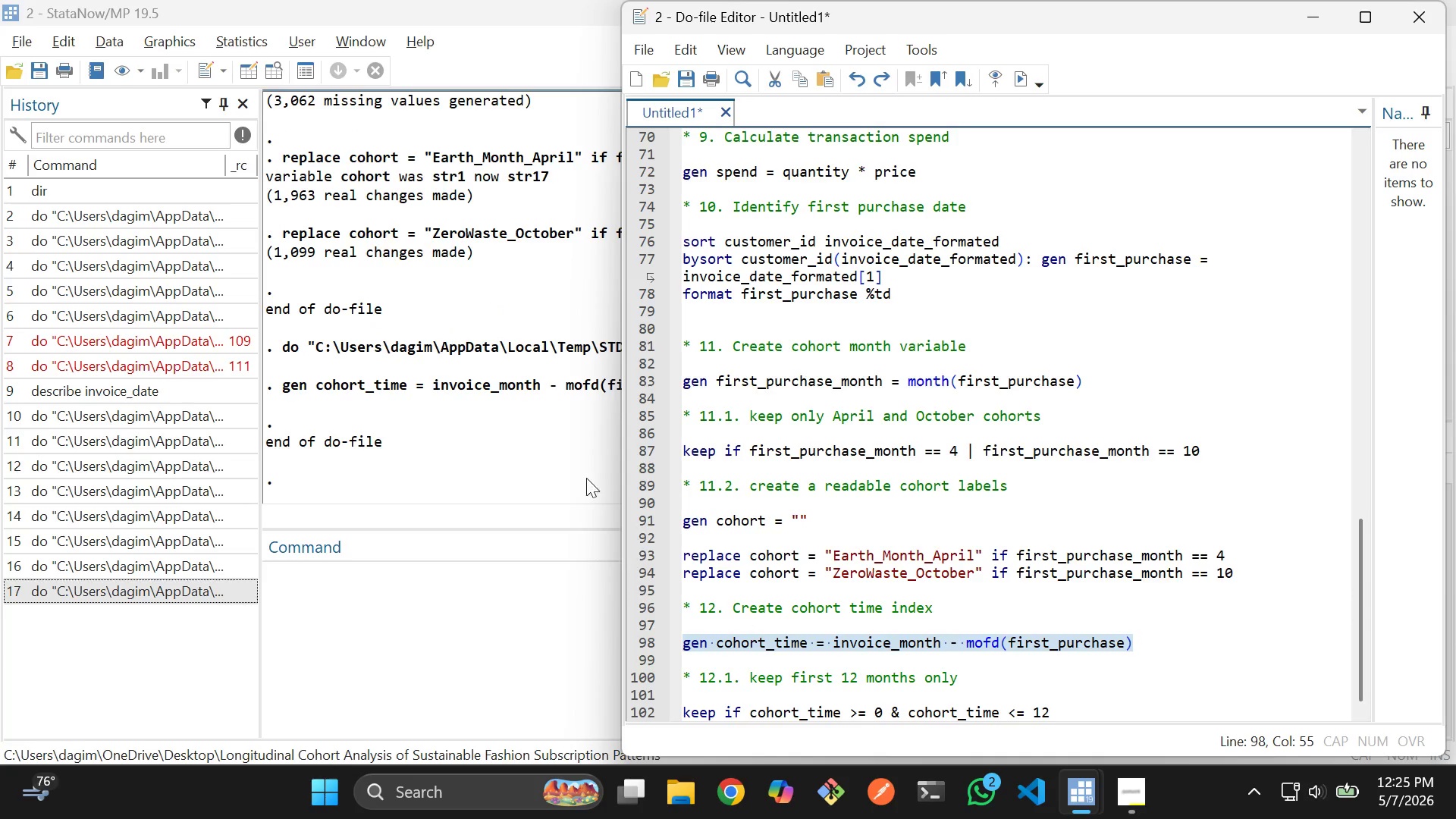 
left_click([566, 458])